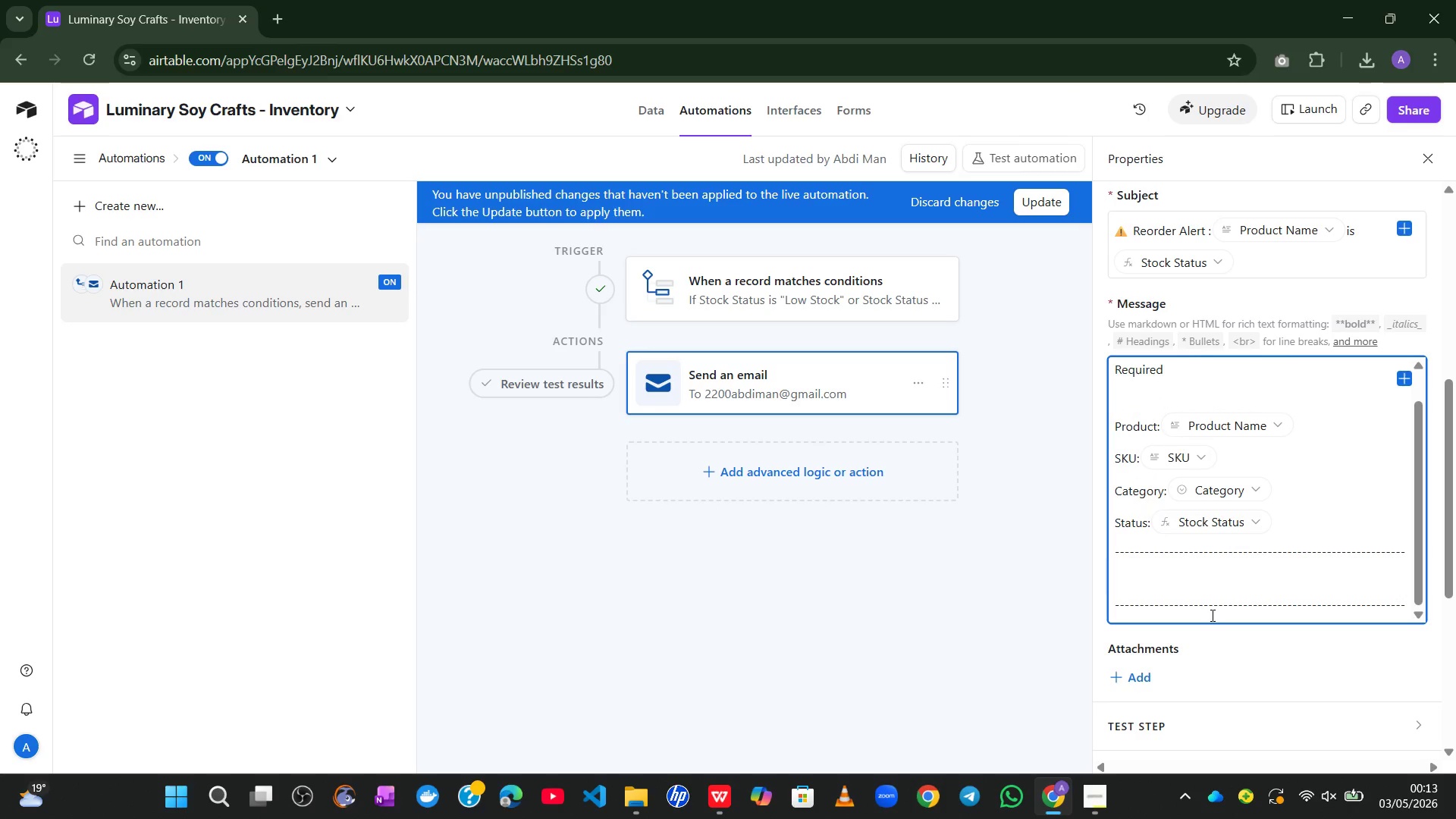 
type(Current Stock:)
 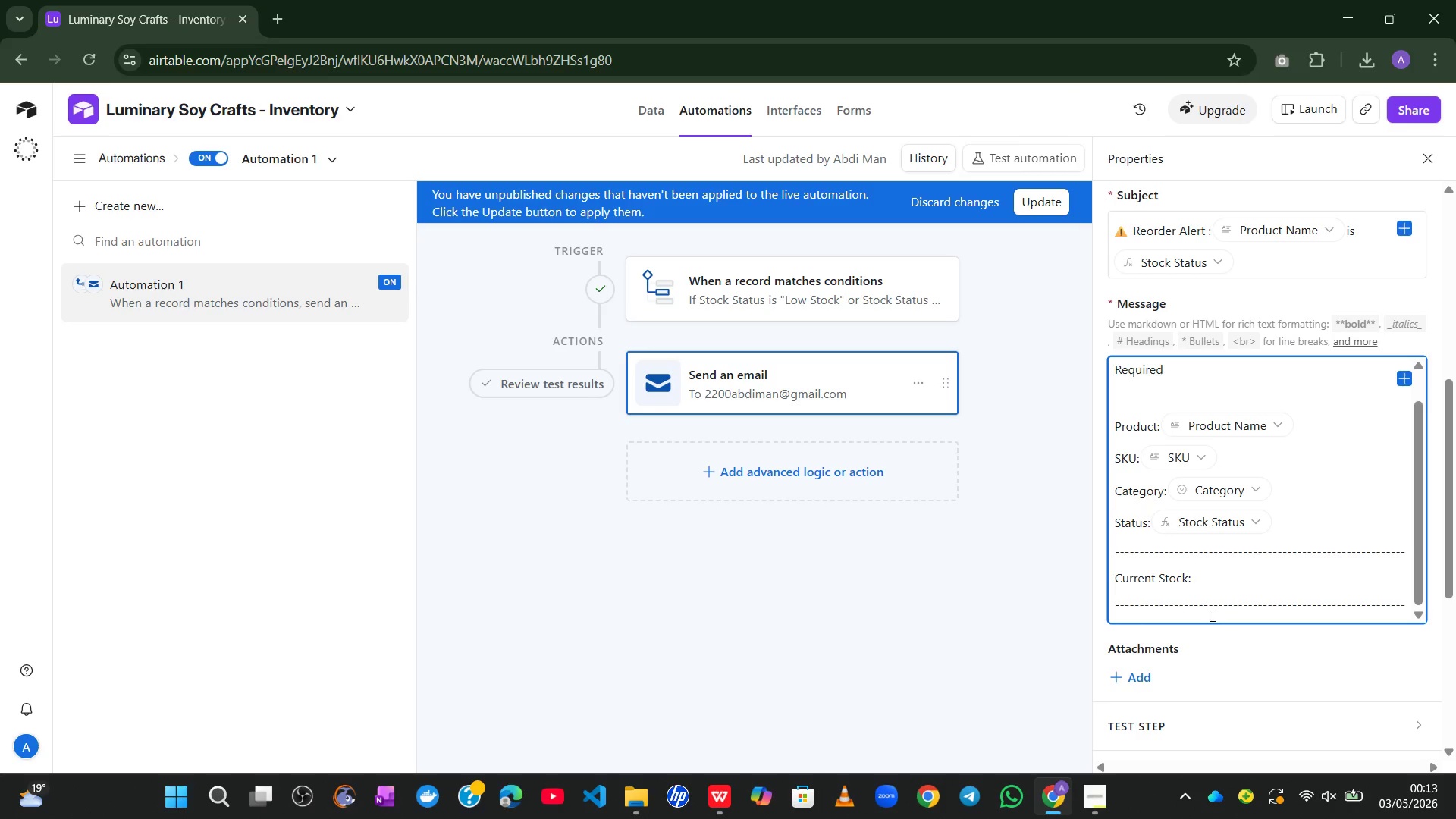 
key(Shift+BracketLeft)
 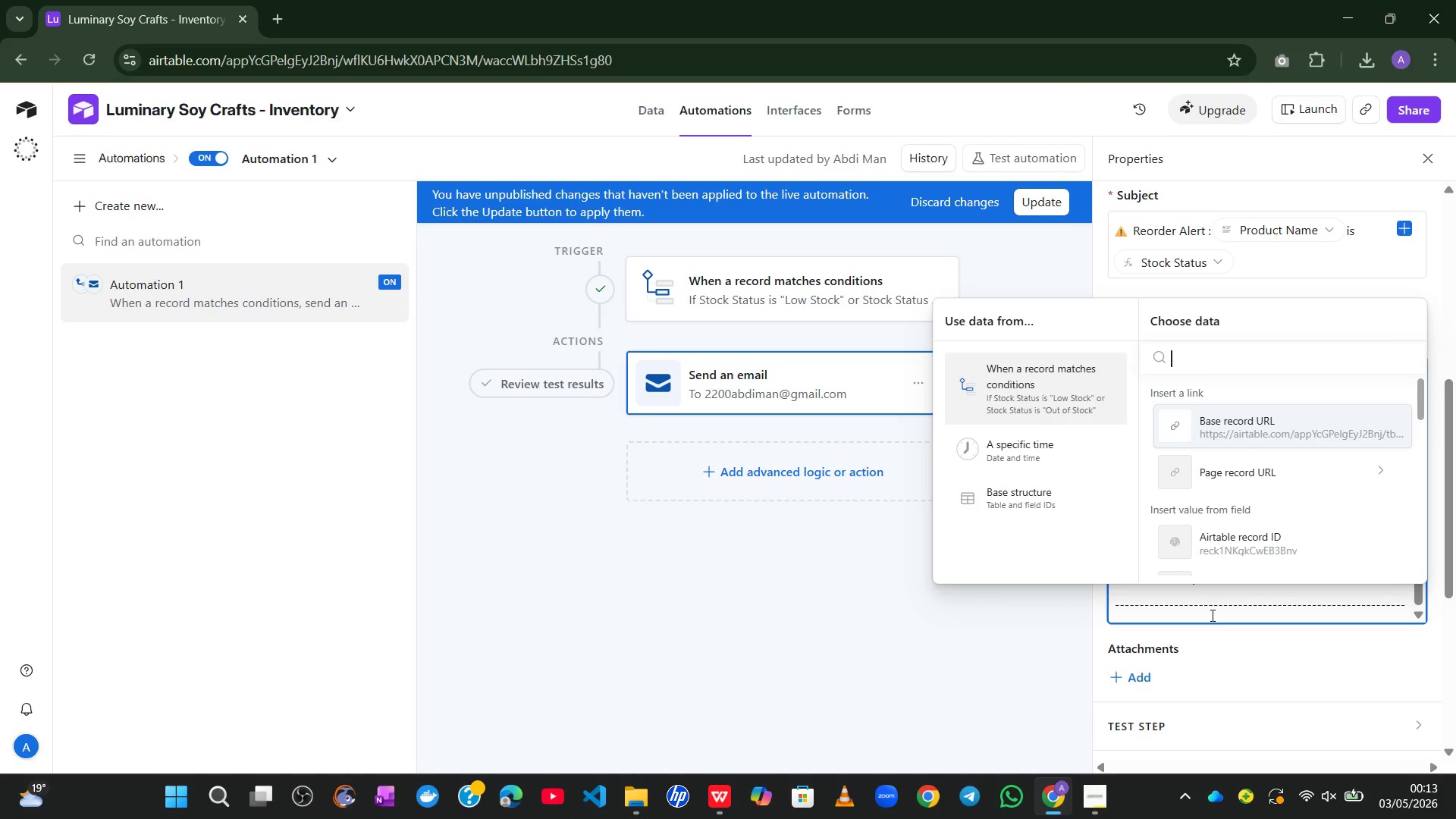 
hold_key(key=ShiftLeft, duration=0.34)
 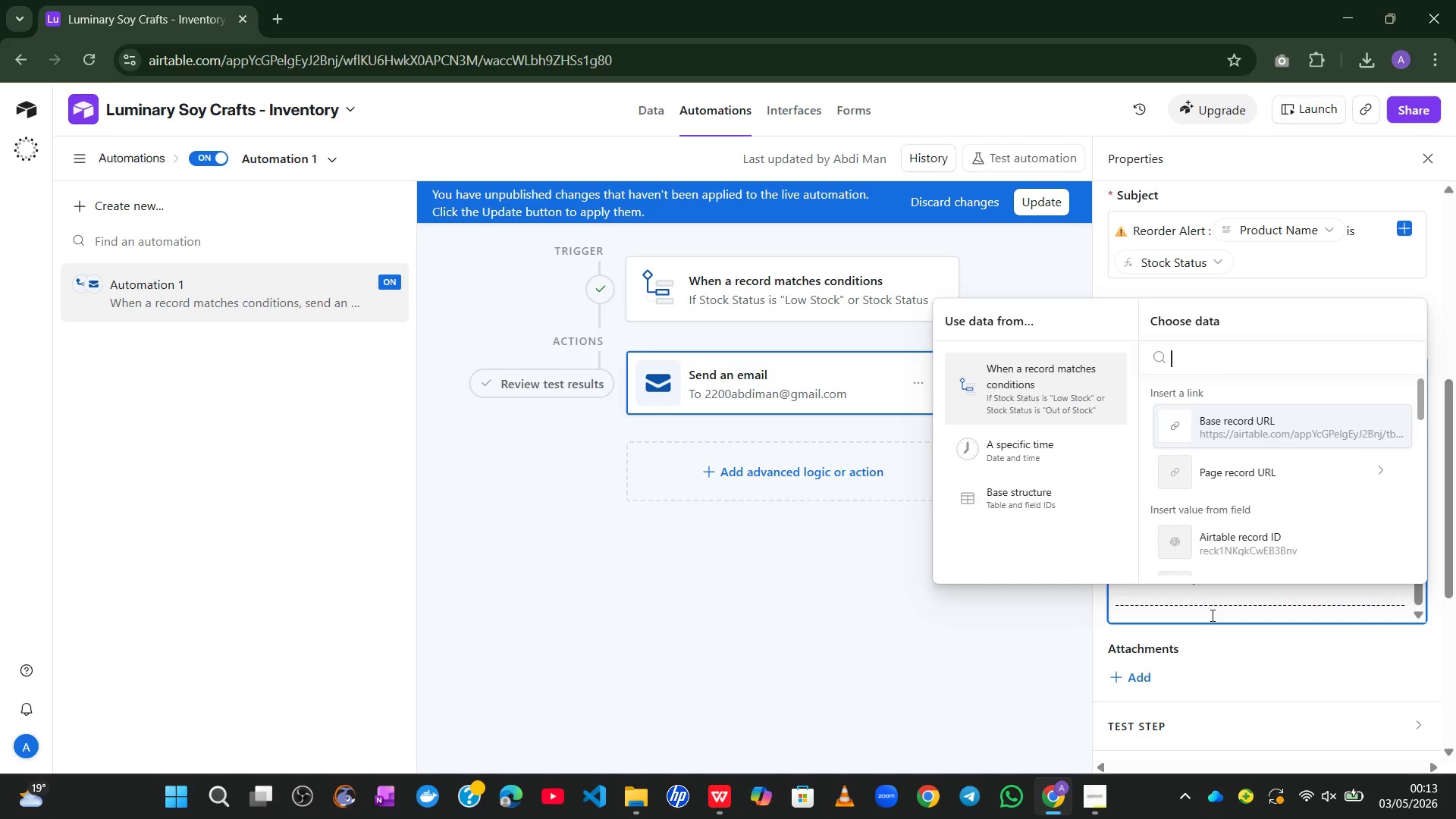 
key(Shift+C)
 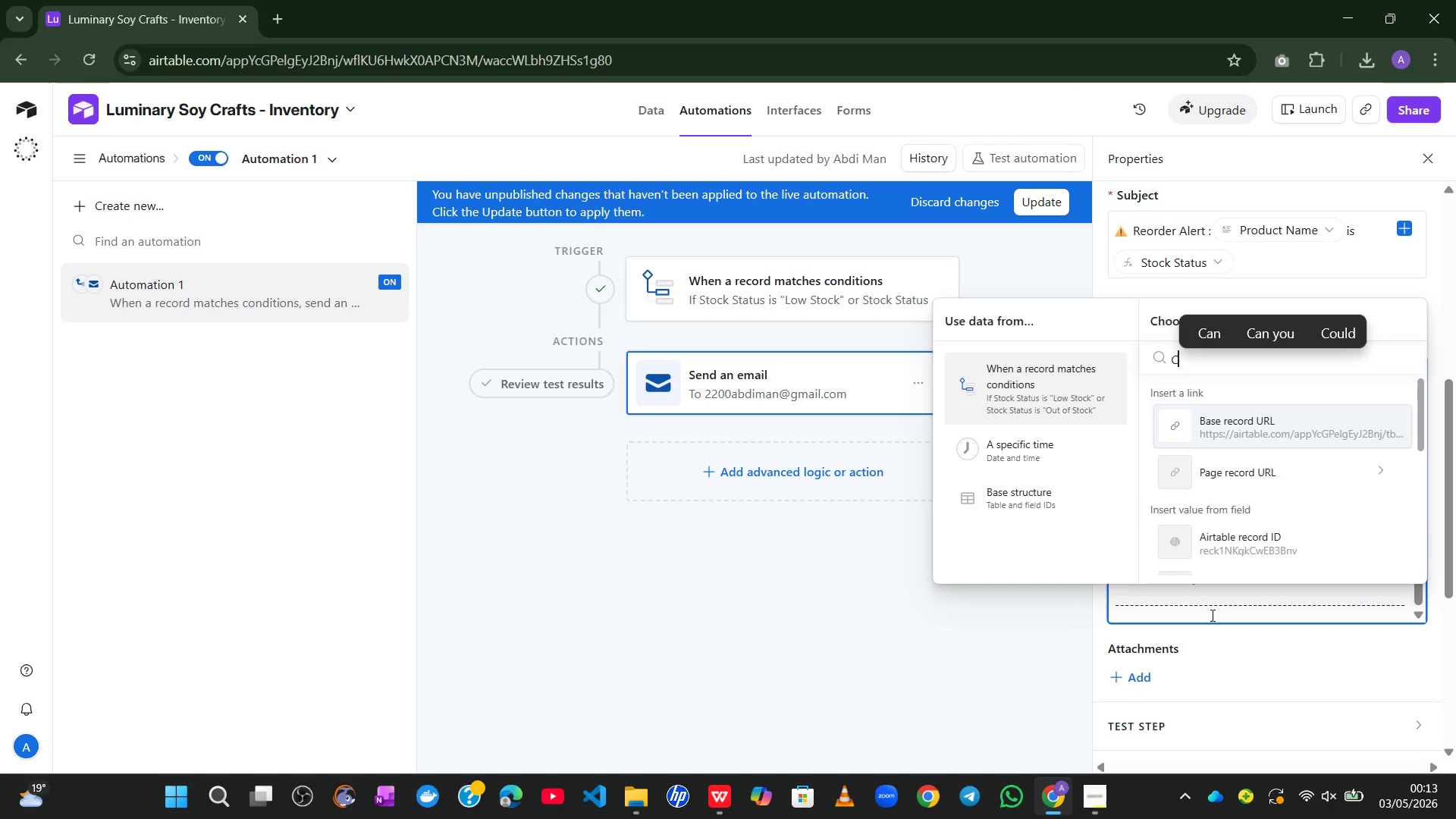 
left_click_drag(start_coordinate=[1211, 615], to_coordinate=[1323, 411])
 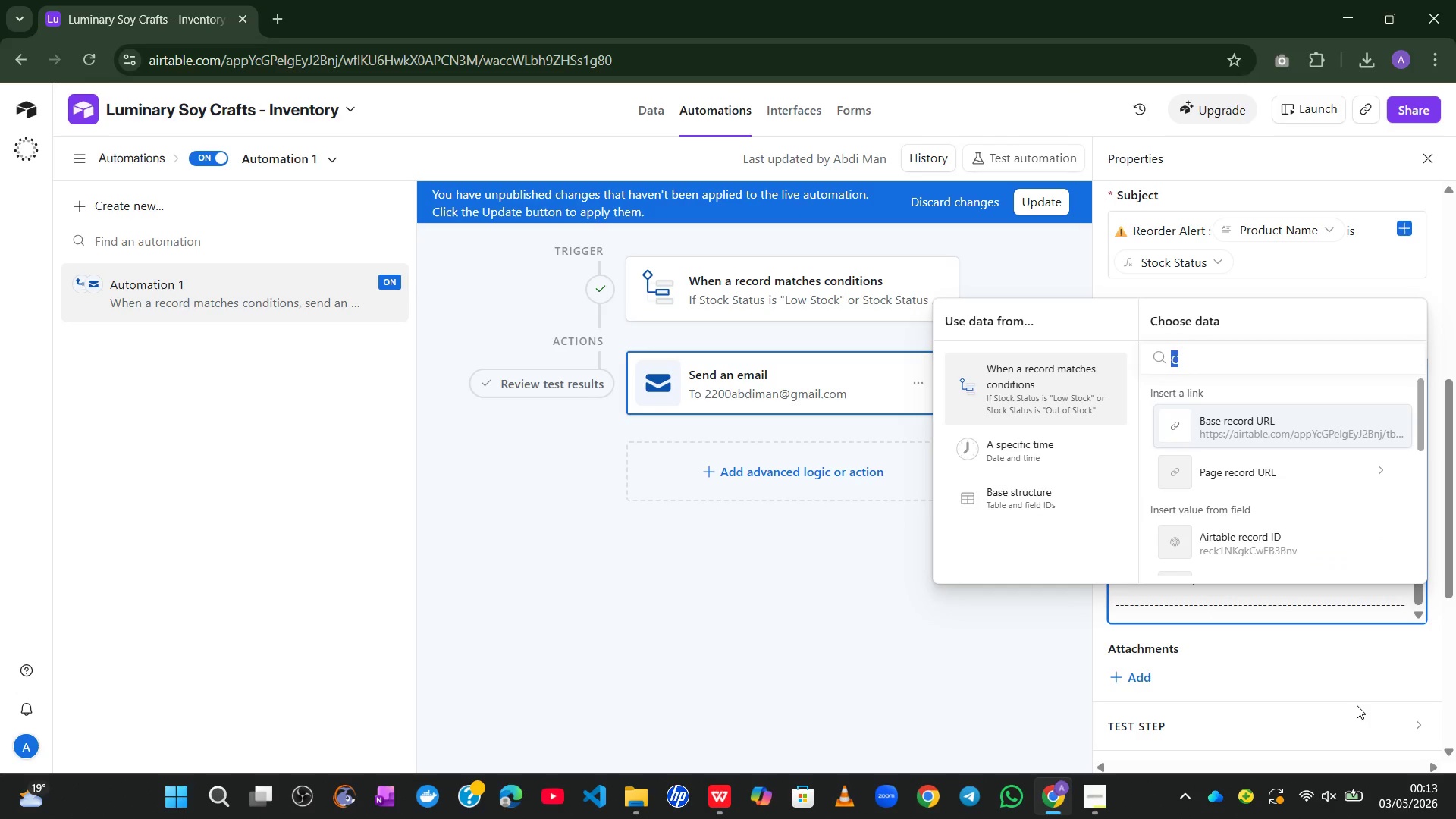 
left_click([1357, 705])
 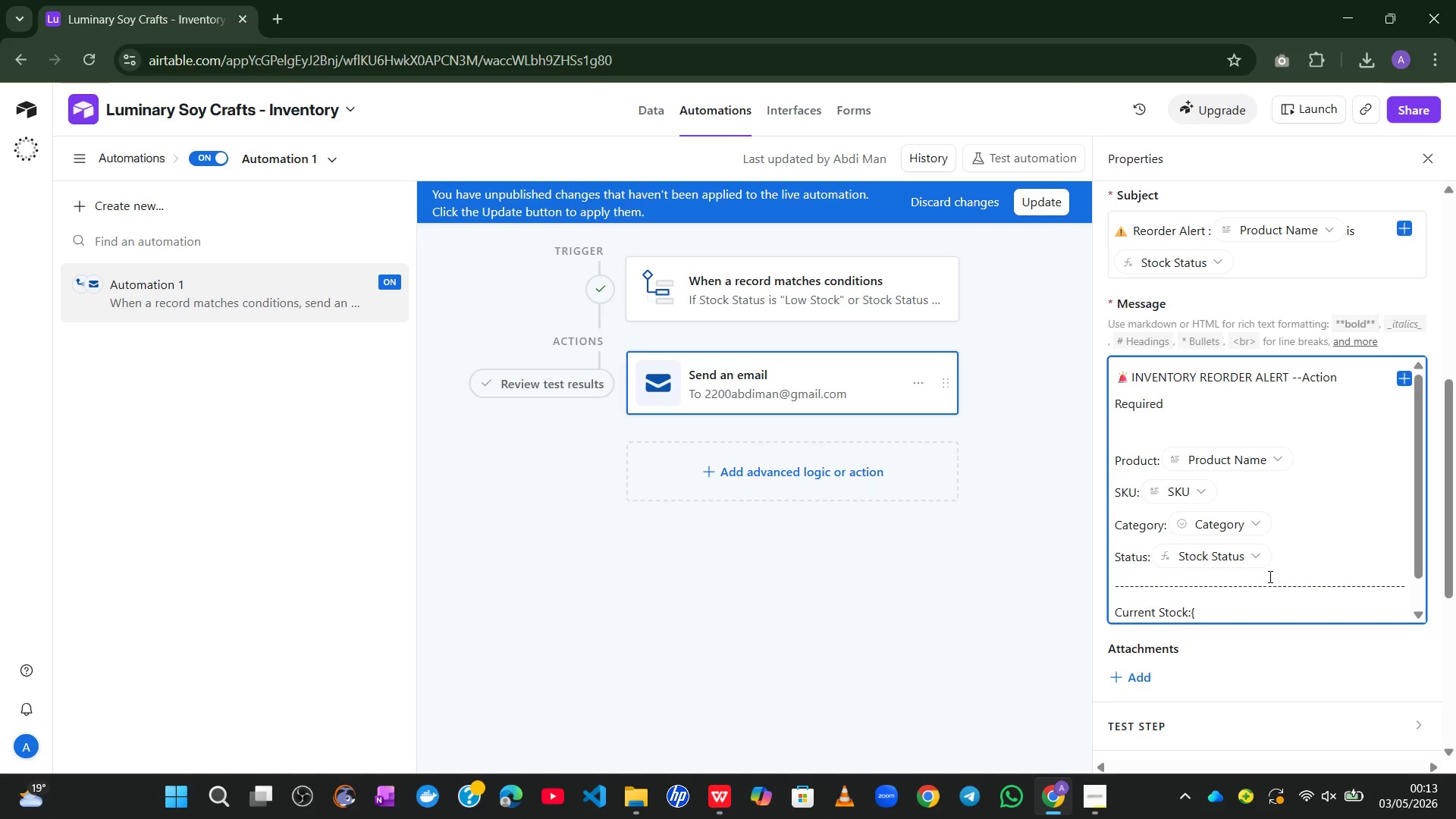 
key(Backspace)
 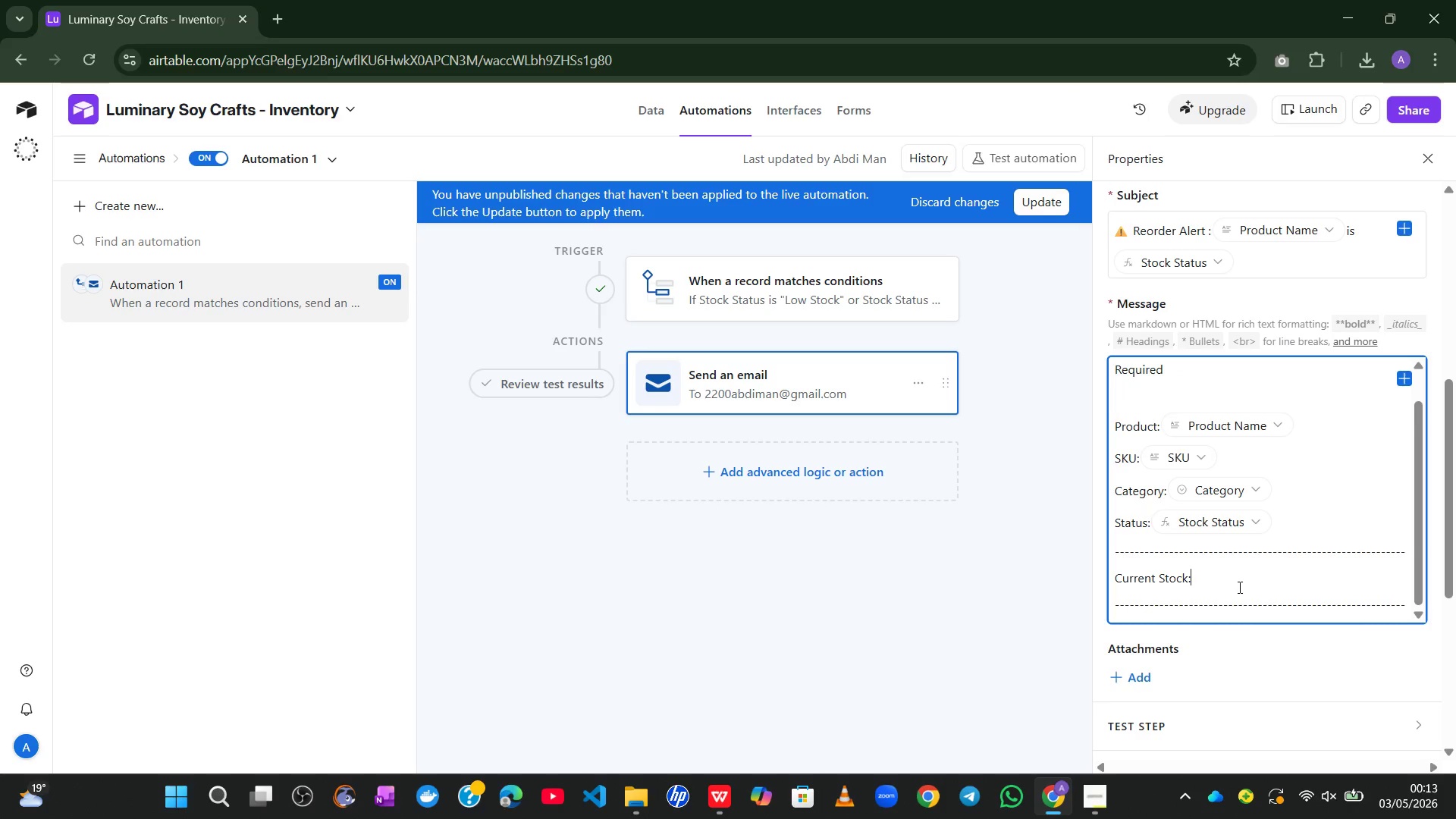 
wait(5.47)
 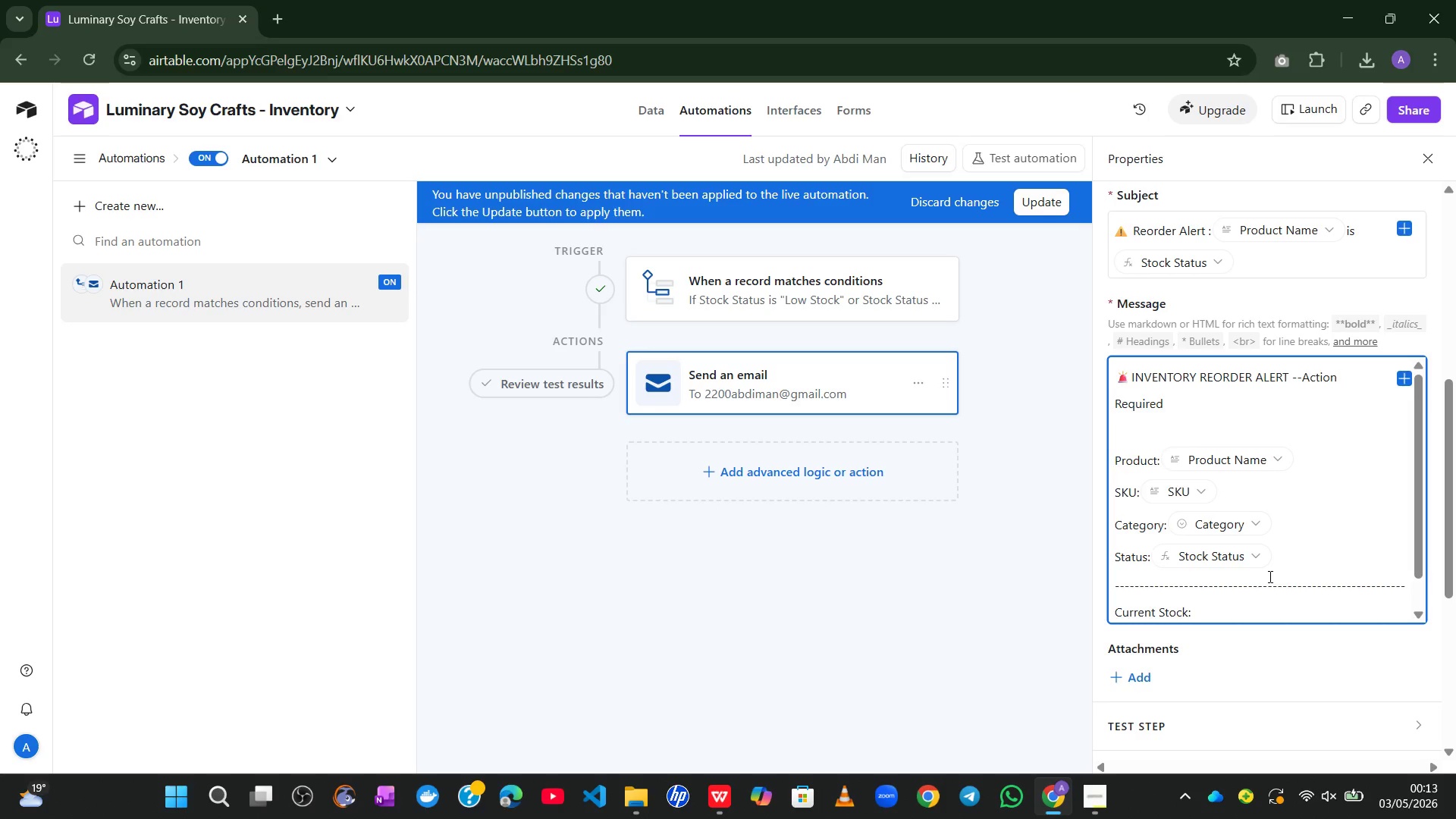 
left_click([1404, 382])
 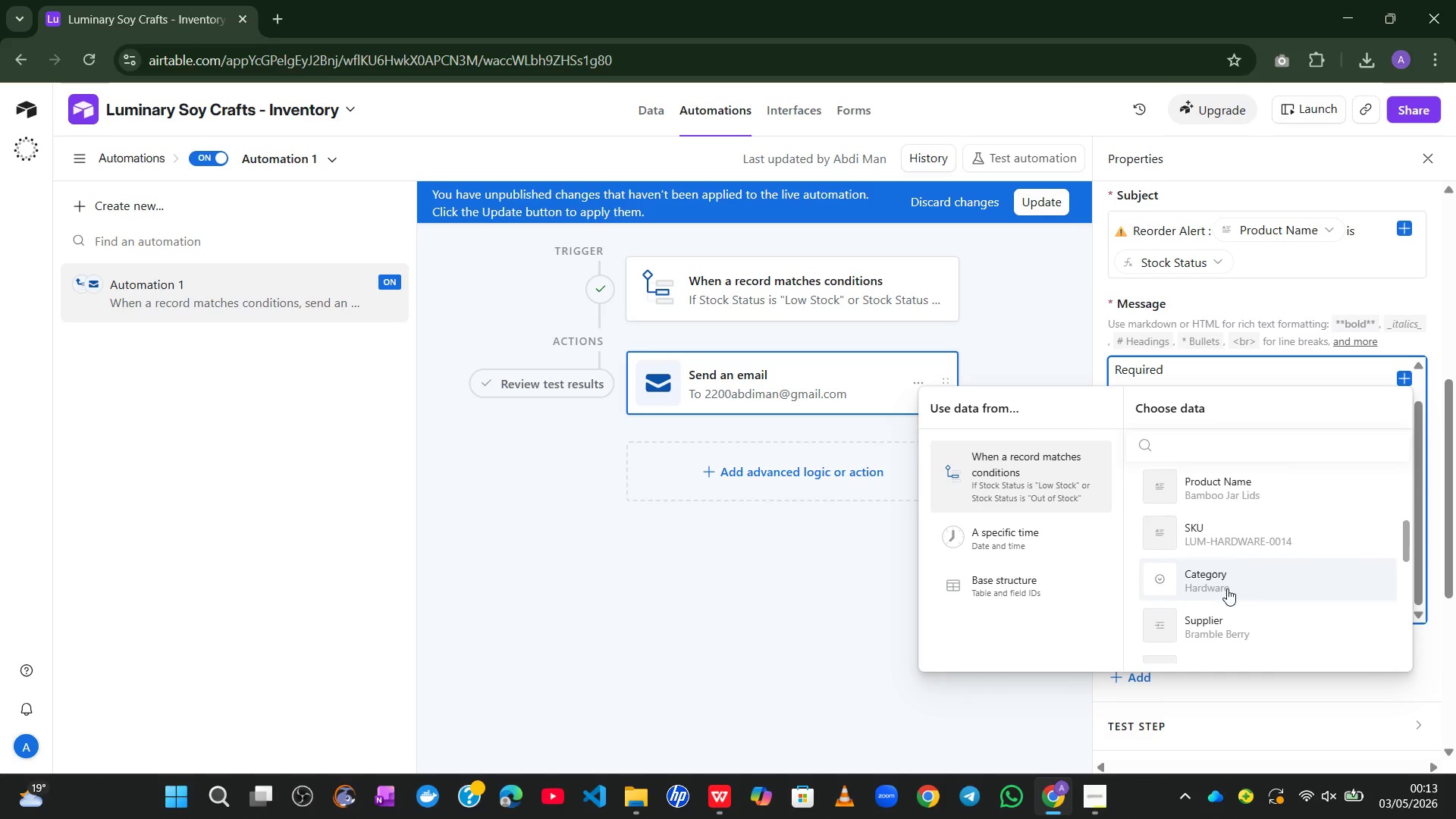 
wait(5.36)
 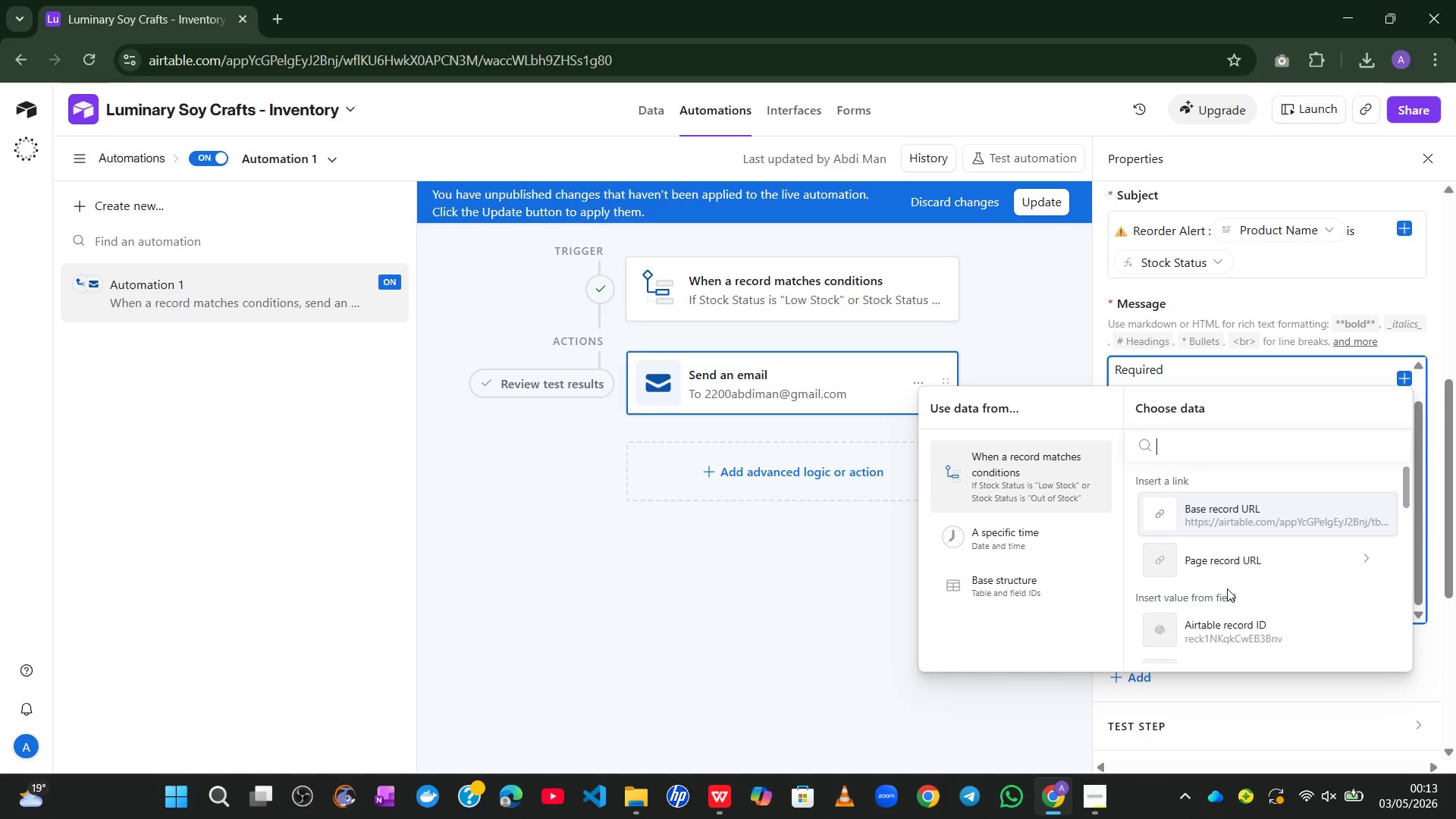 
left_click([1216, 597])
 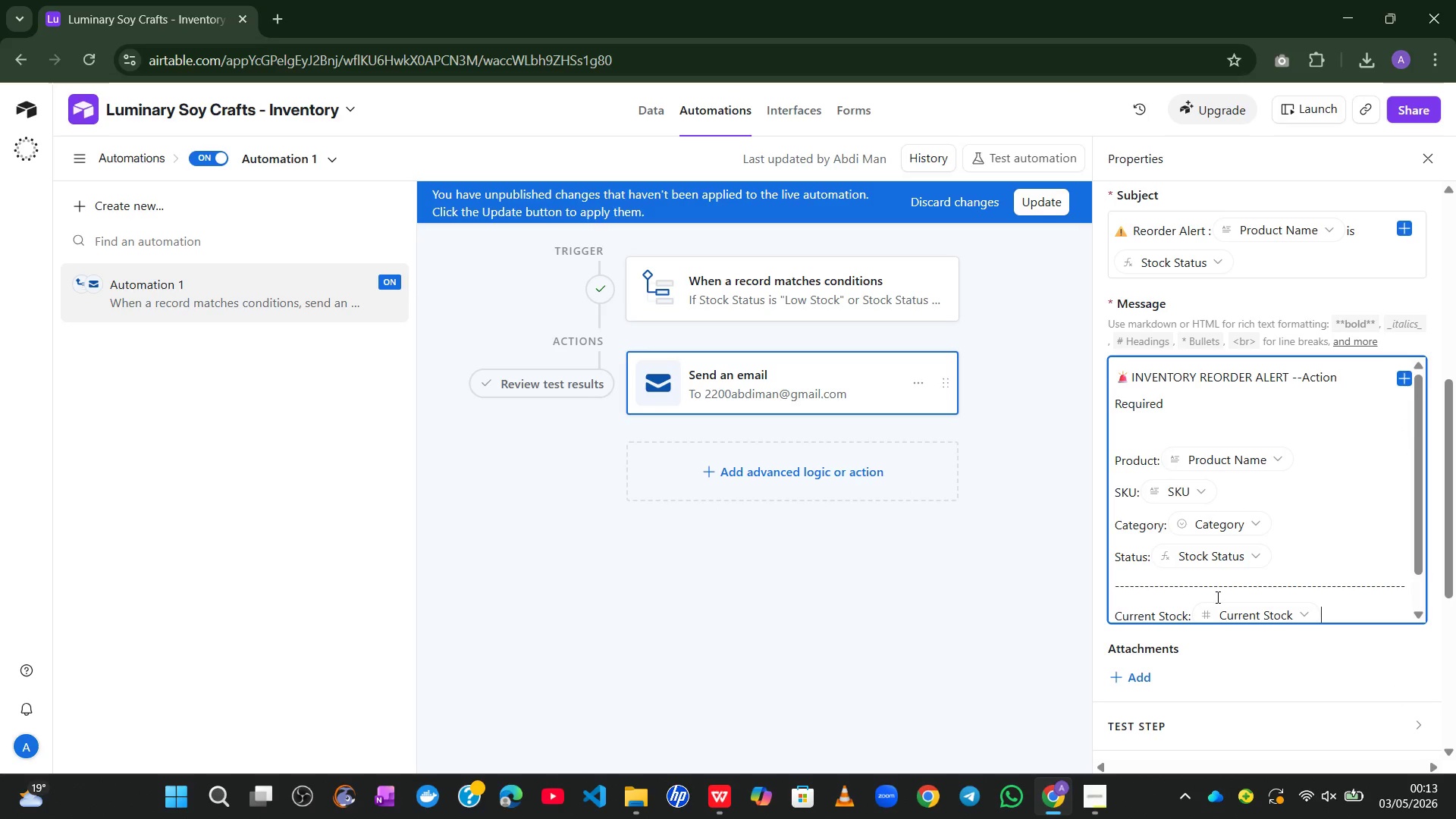 
type(Units)
 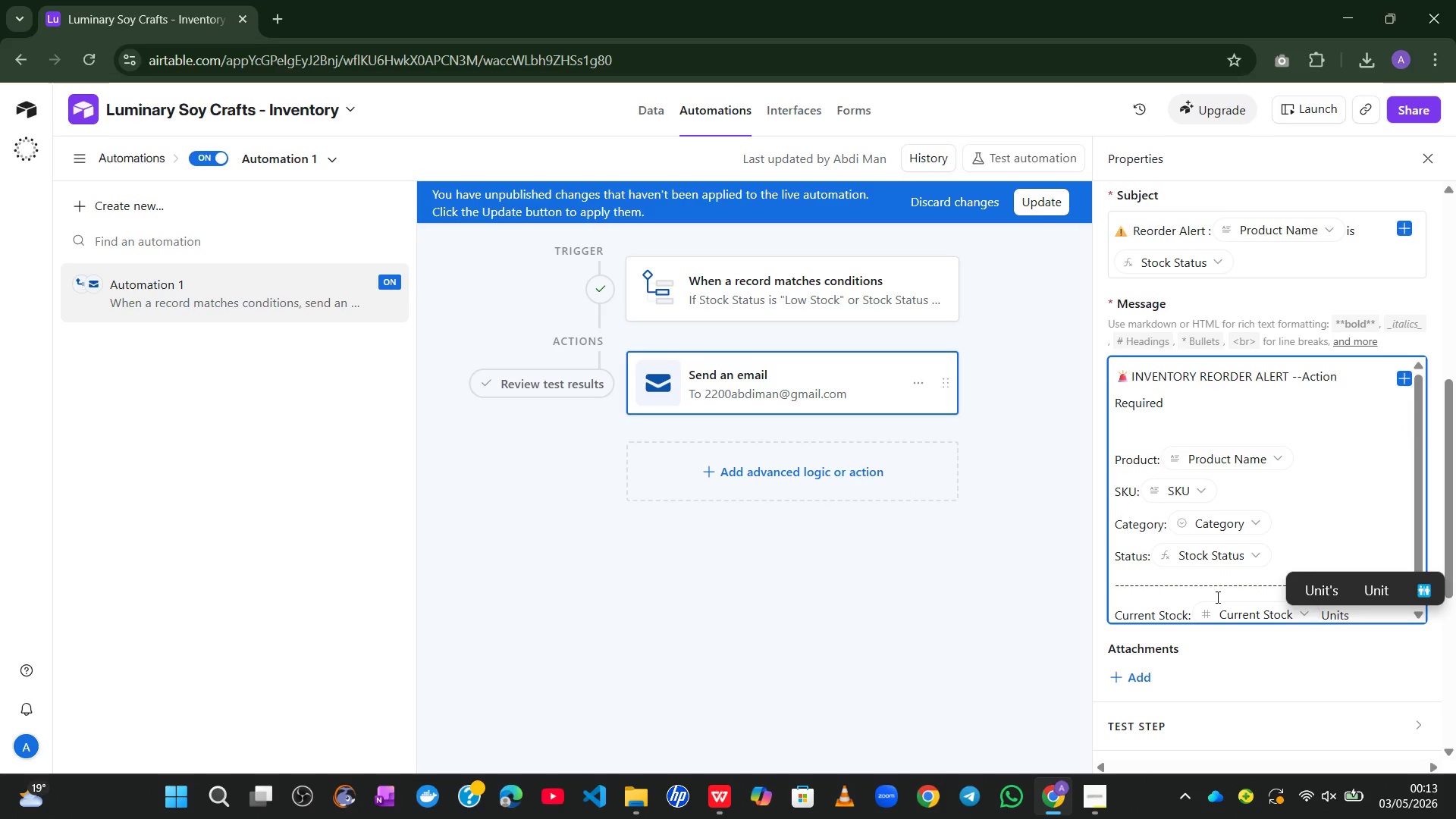 
key(Enter)
 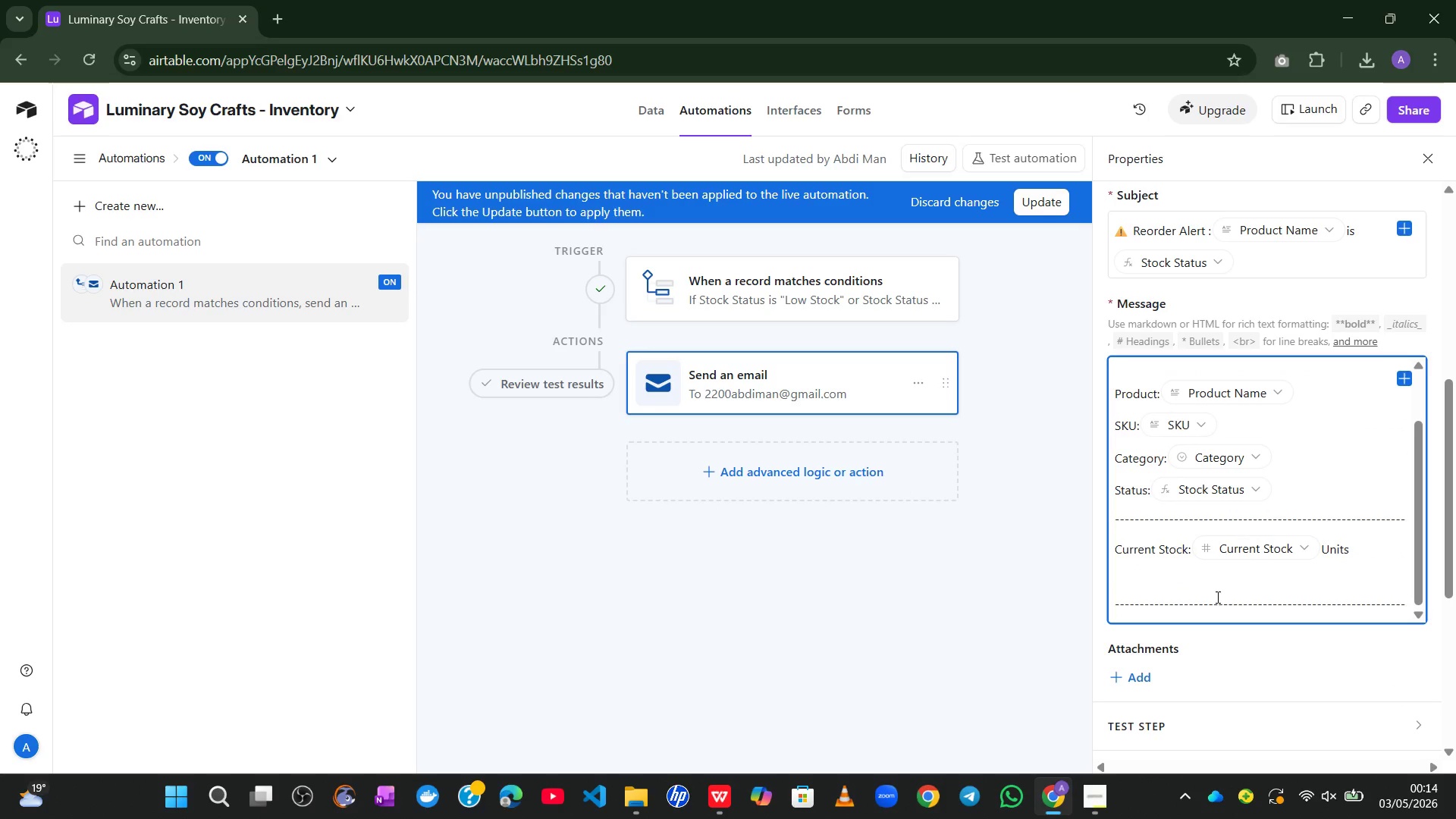 
type(Reorder Point:)
 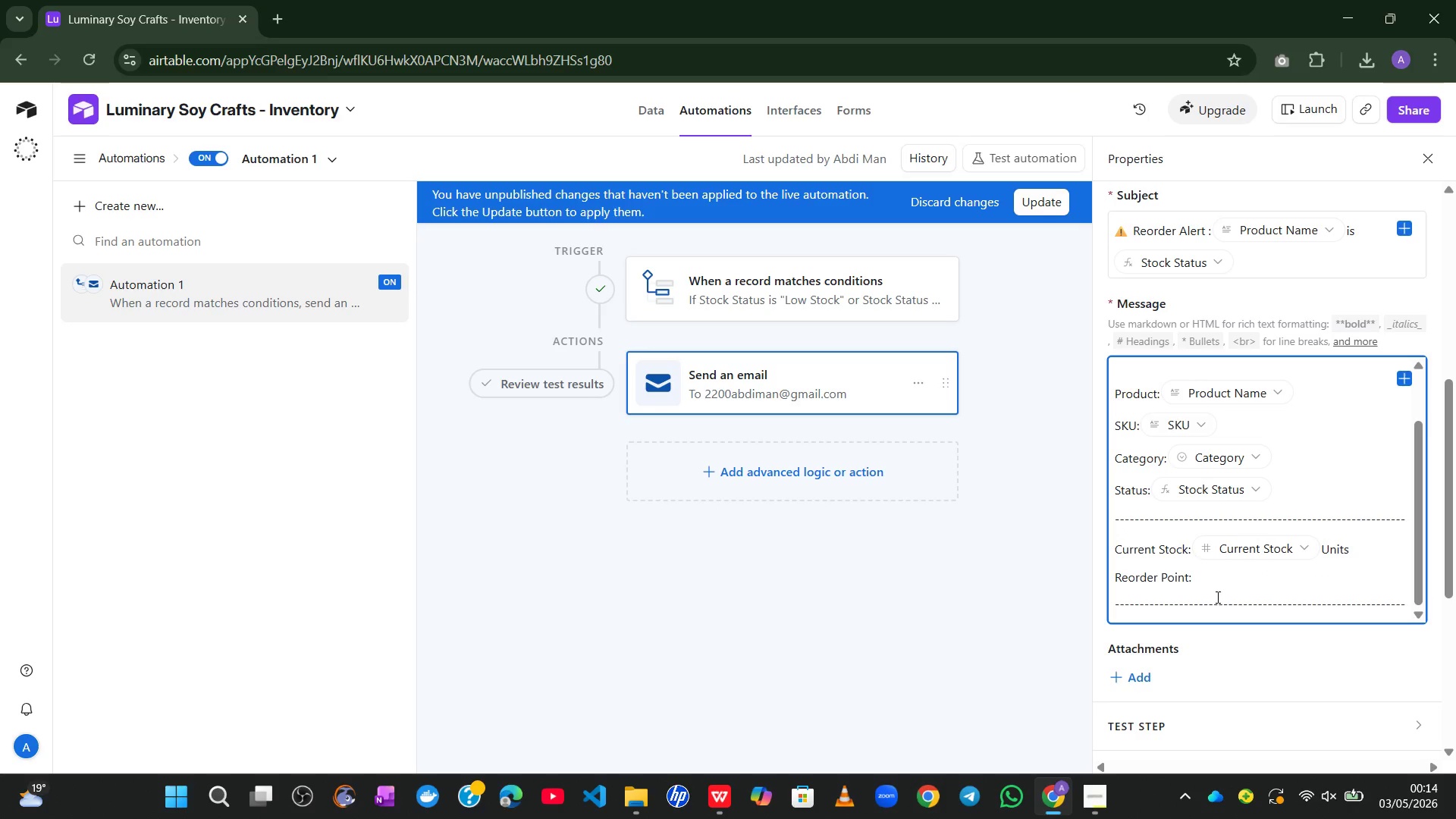 
left_click([1400, 375])
 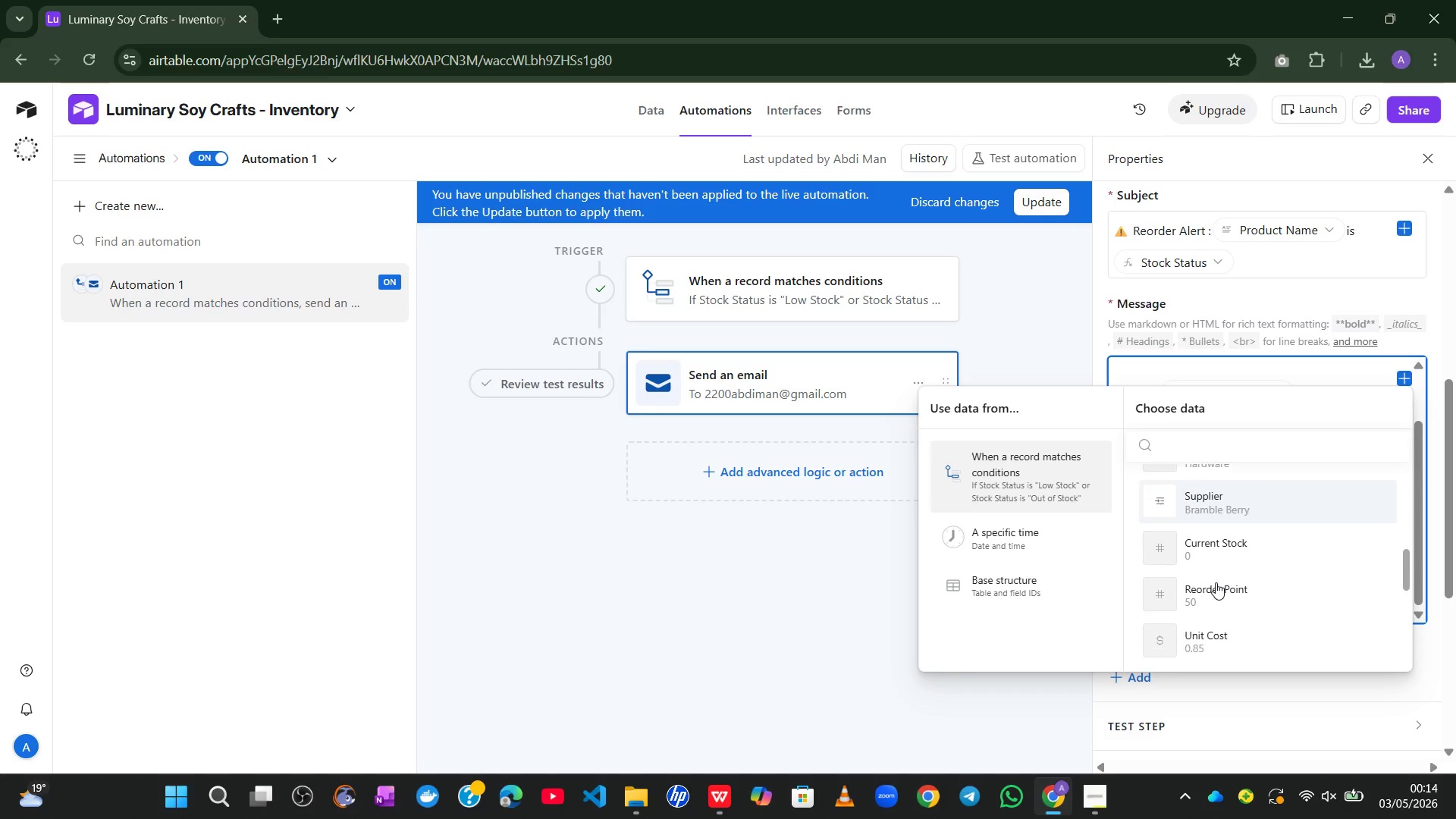 
left_click([1216, 582])
 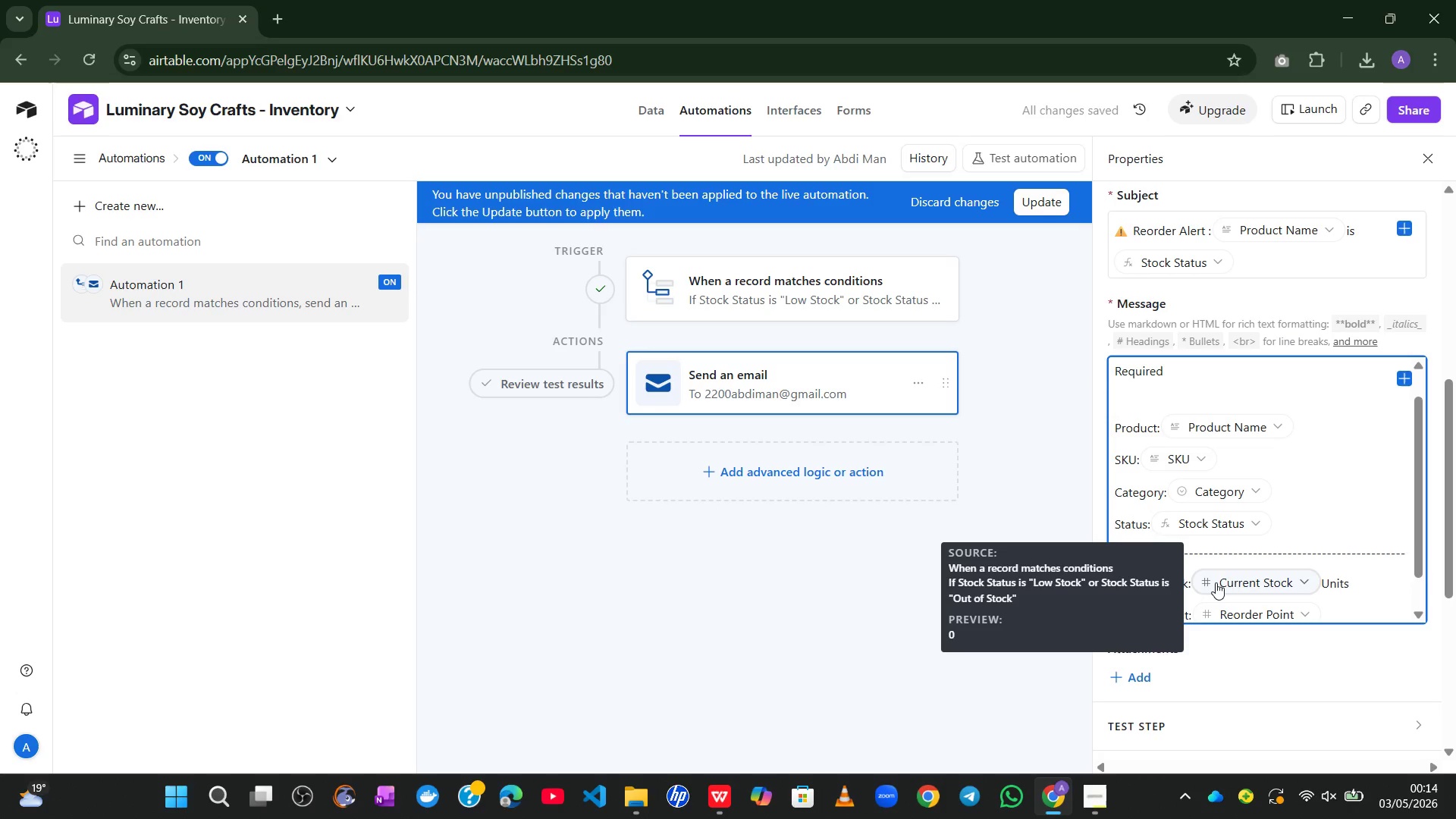 
type(units)
 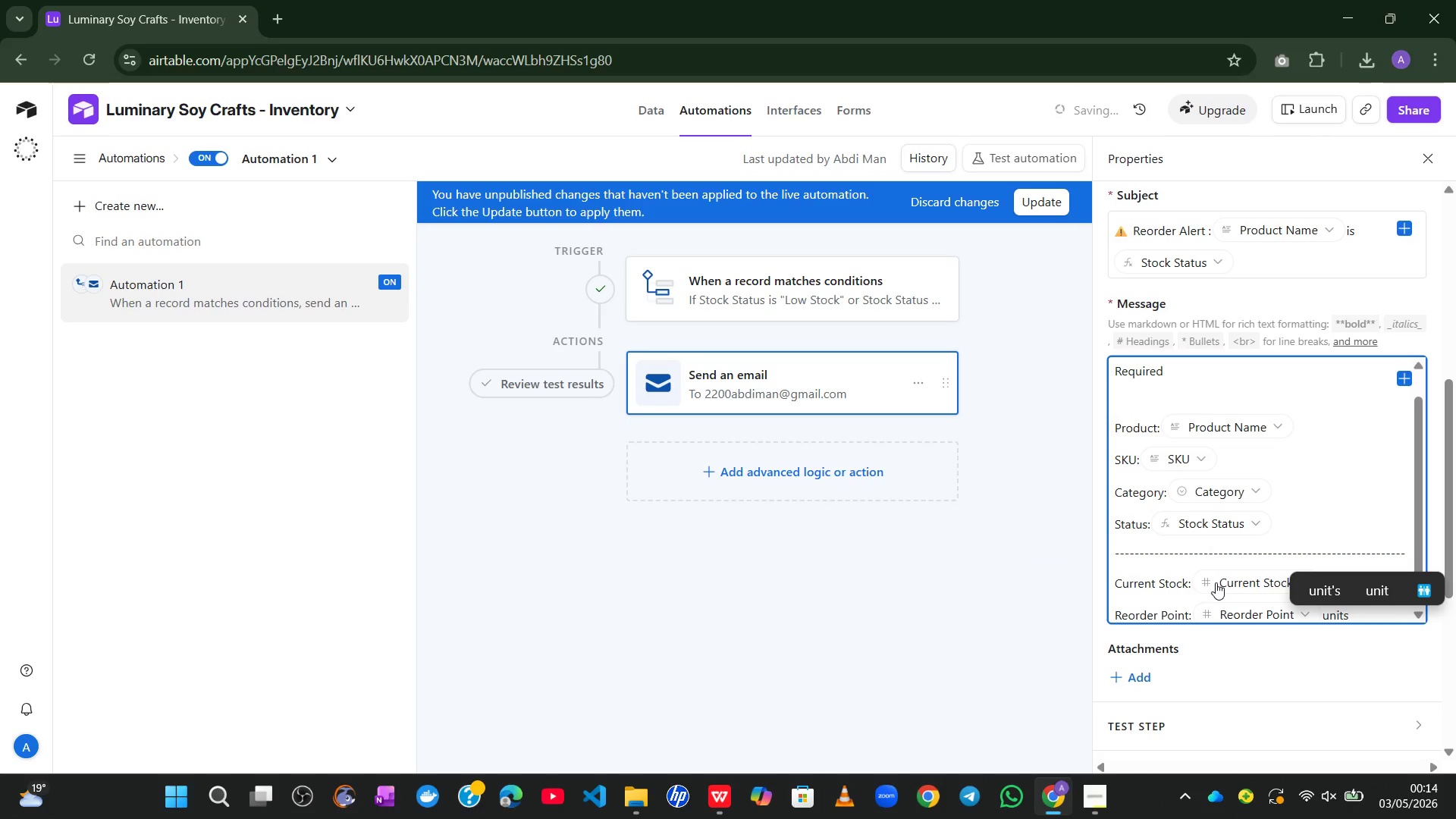 
key(ArrowUp)
 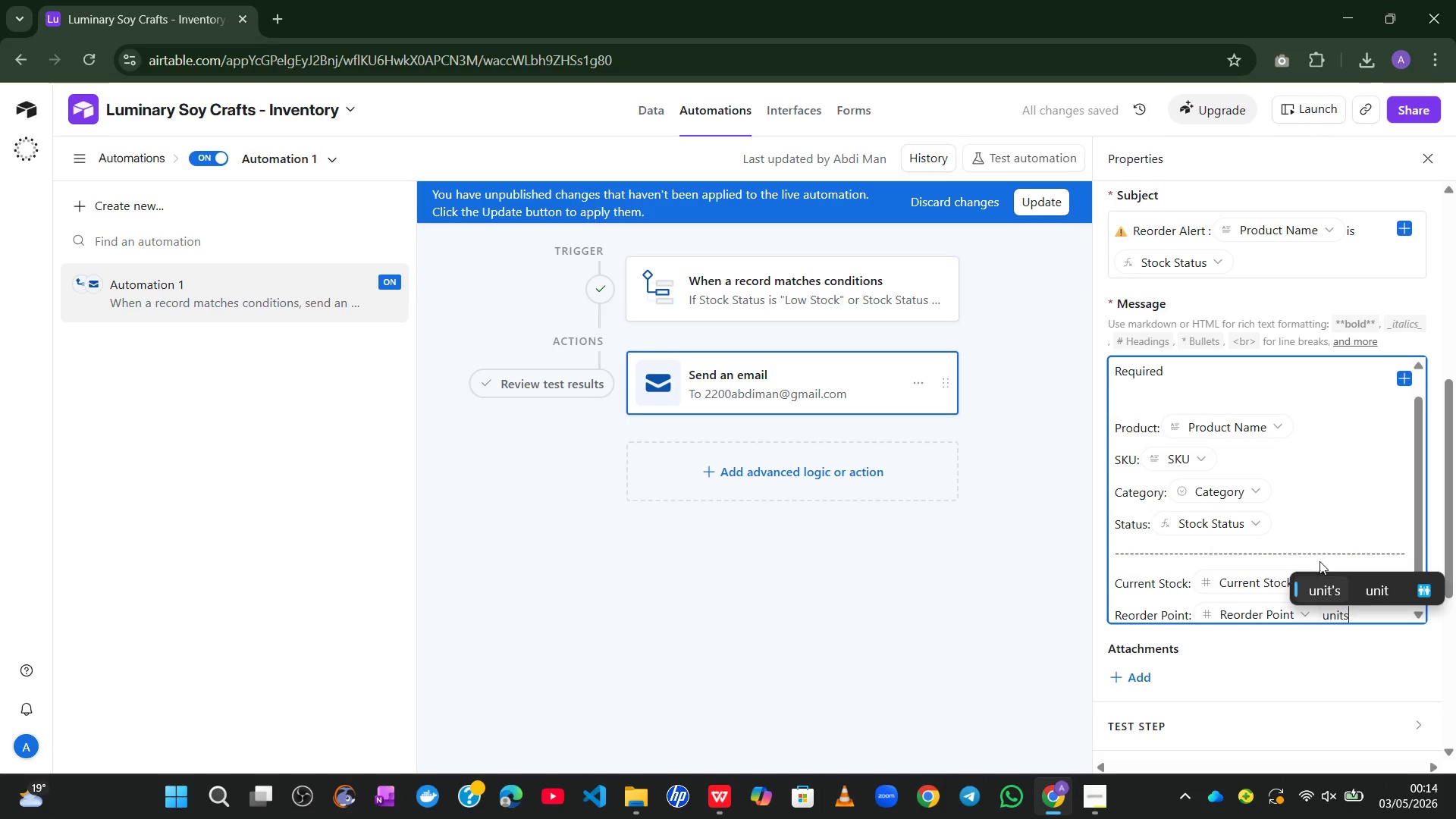 
left_click([1345, 526])
 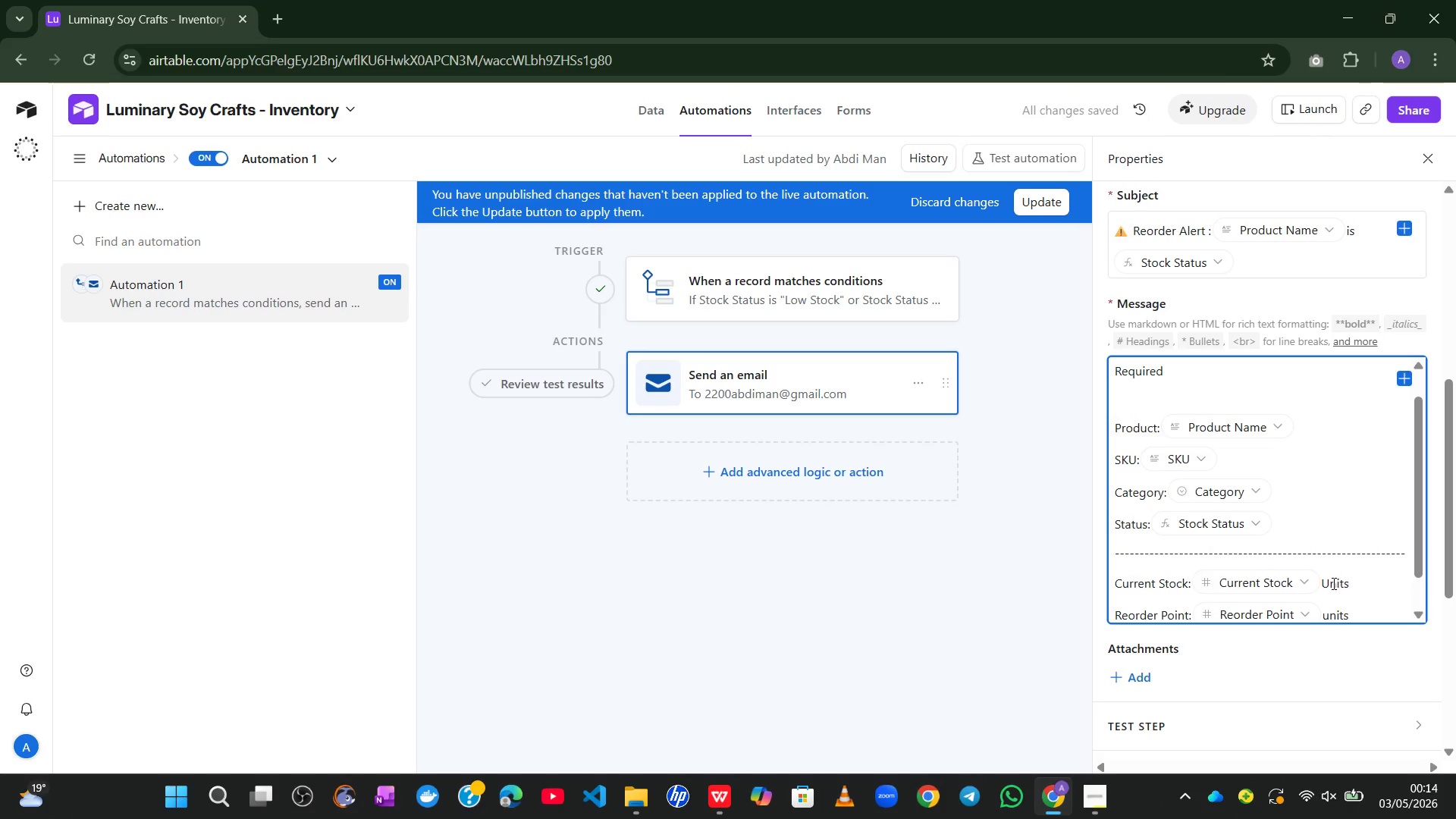 
left_click([1332, 584])
 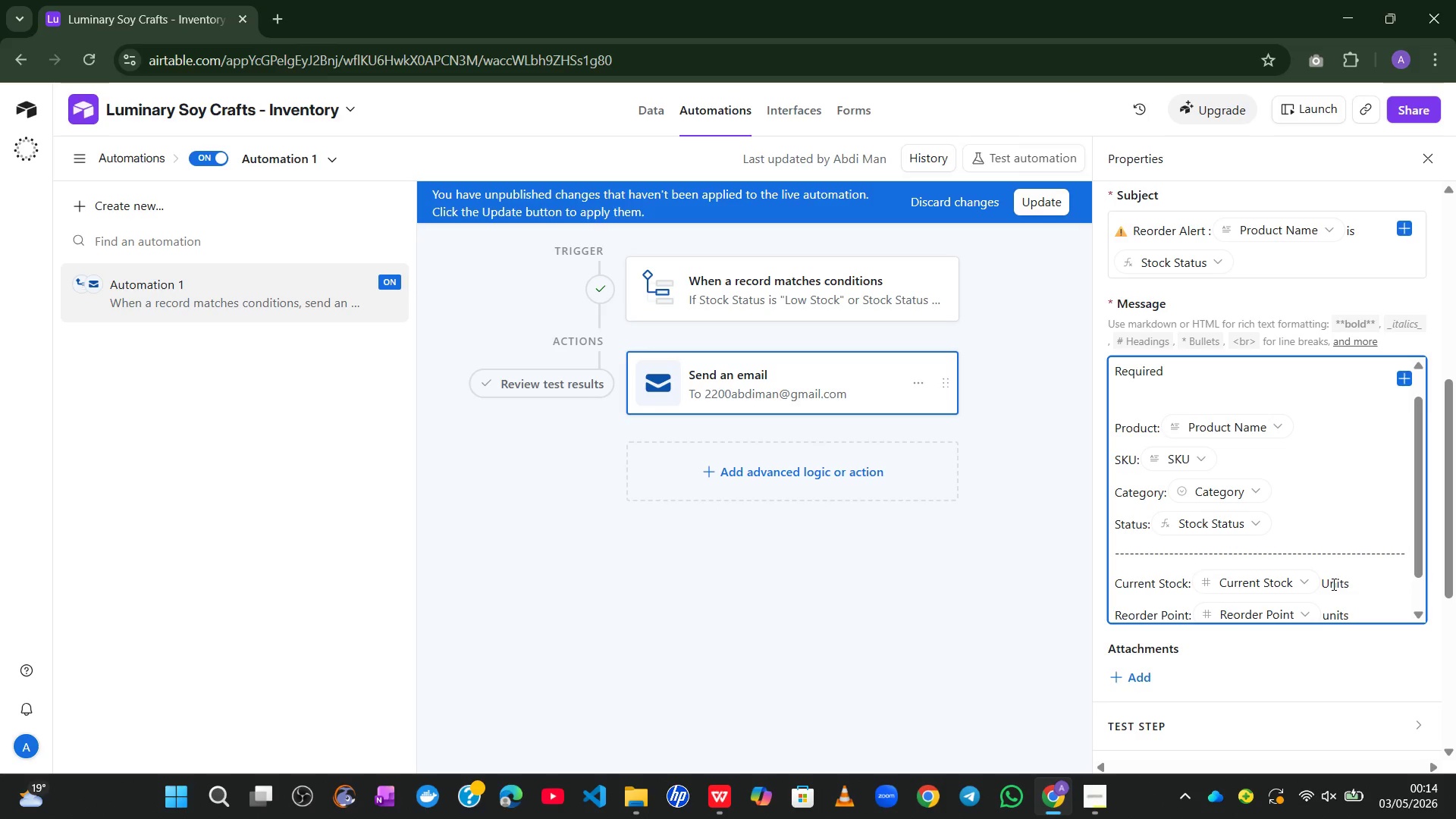 
key(Backspace)
 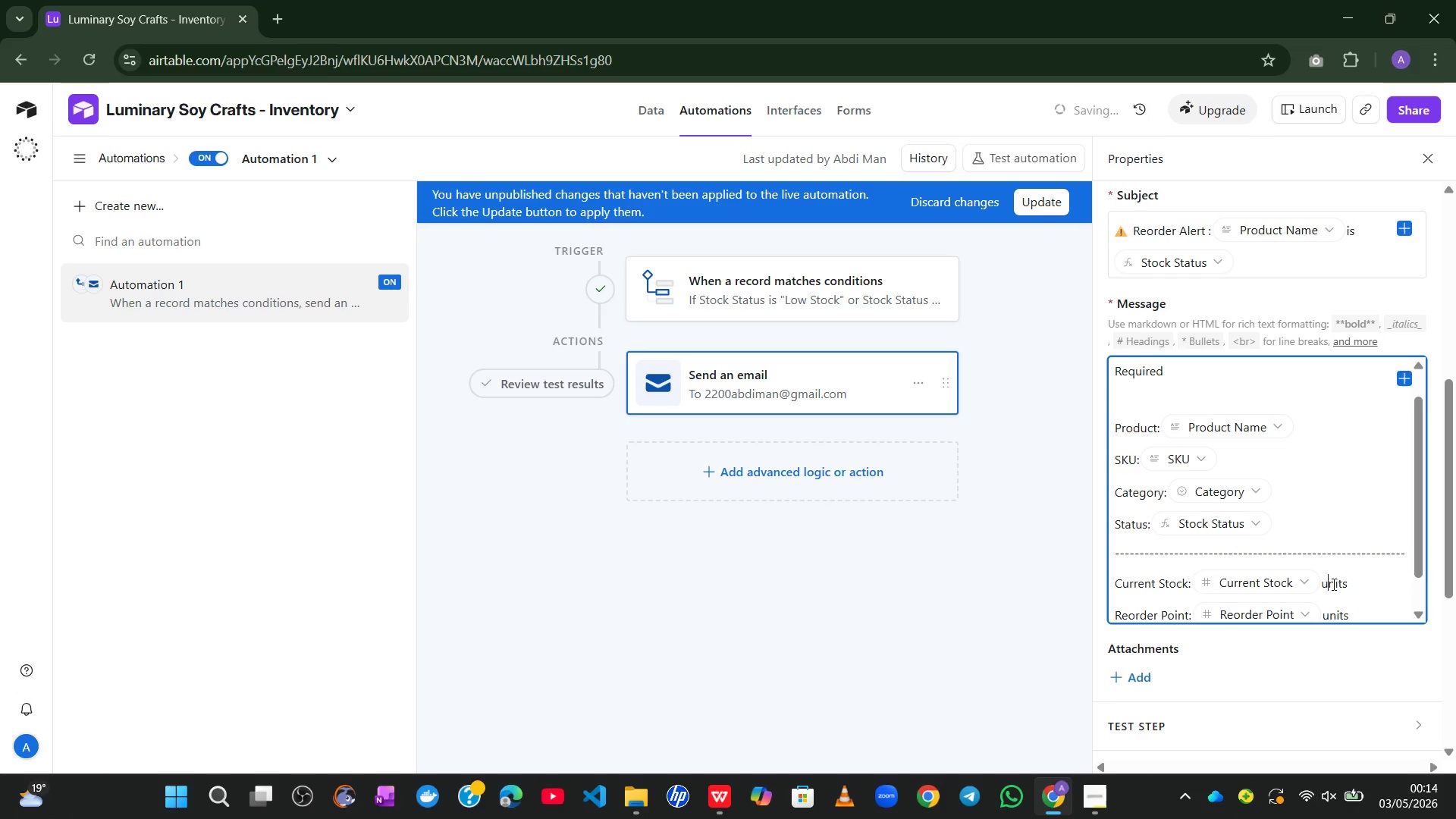 
key(U)
 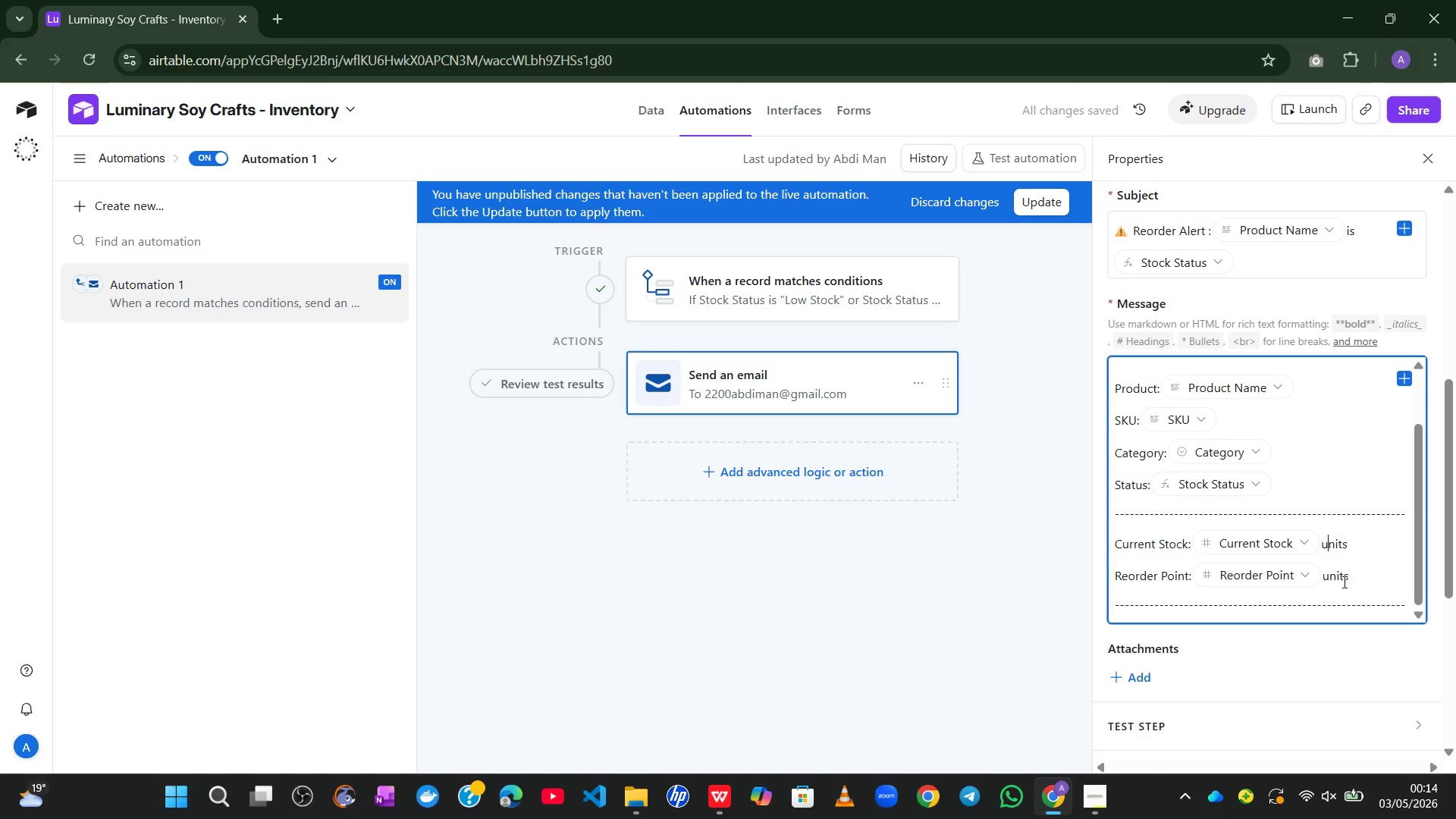 
left_click([1369, 574])
 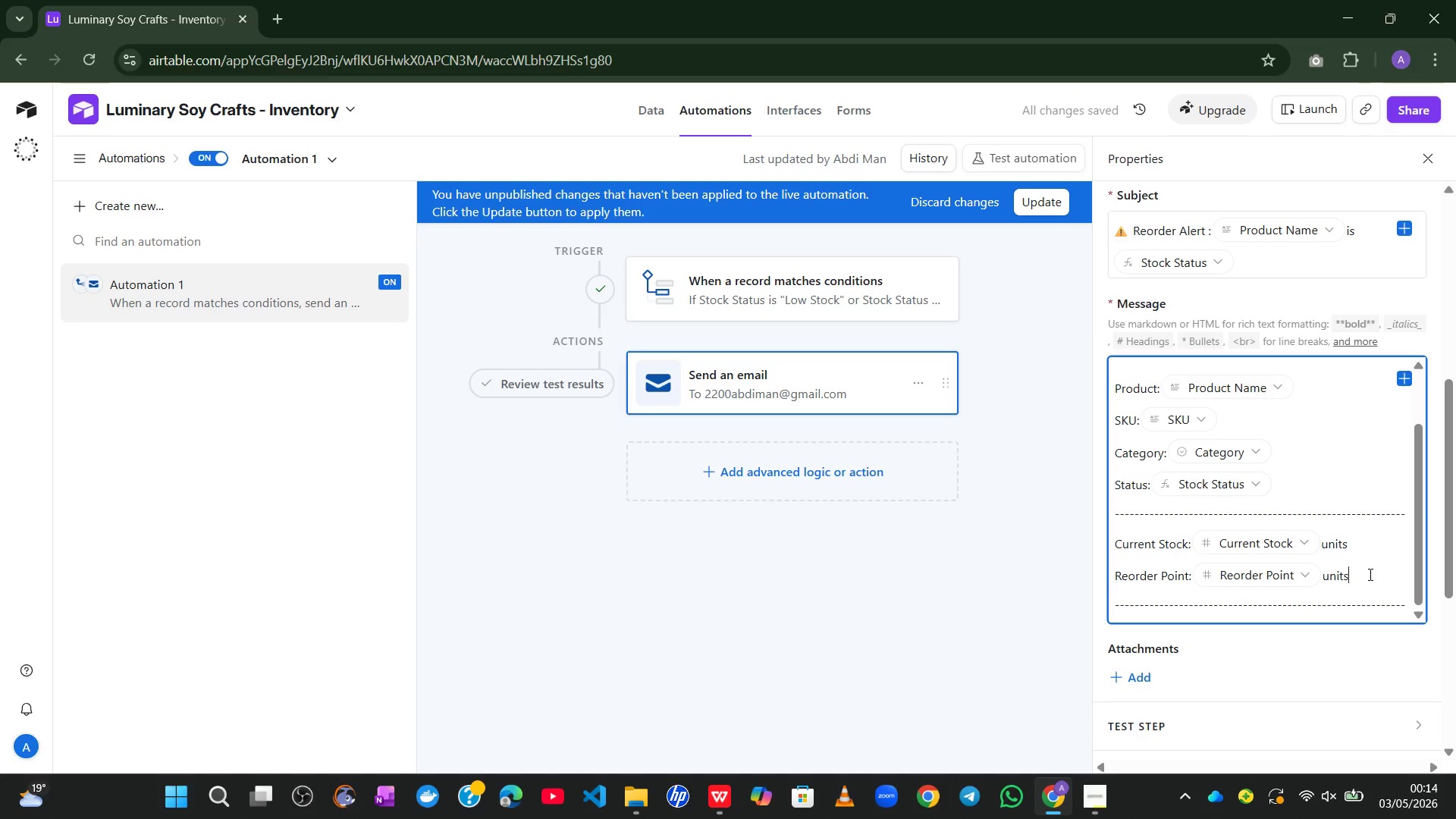 
key(Enter)
 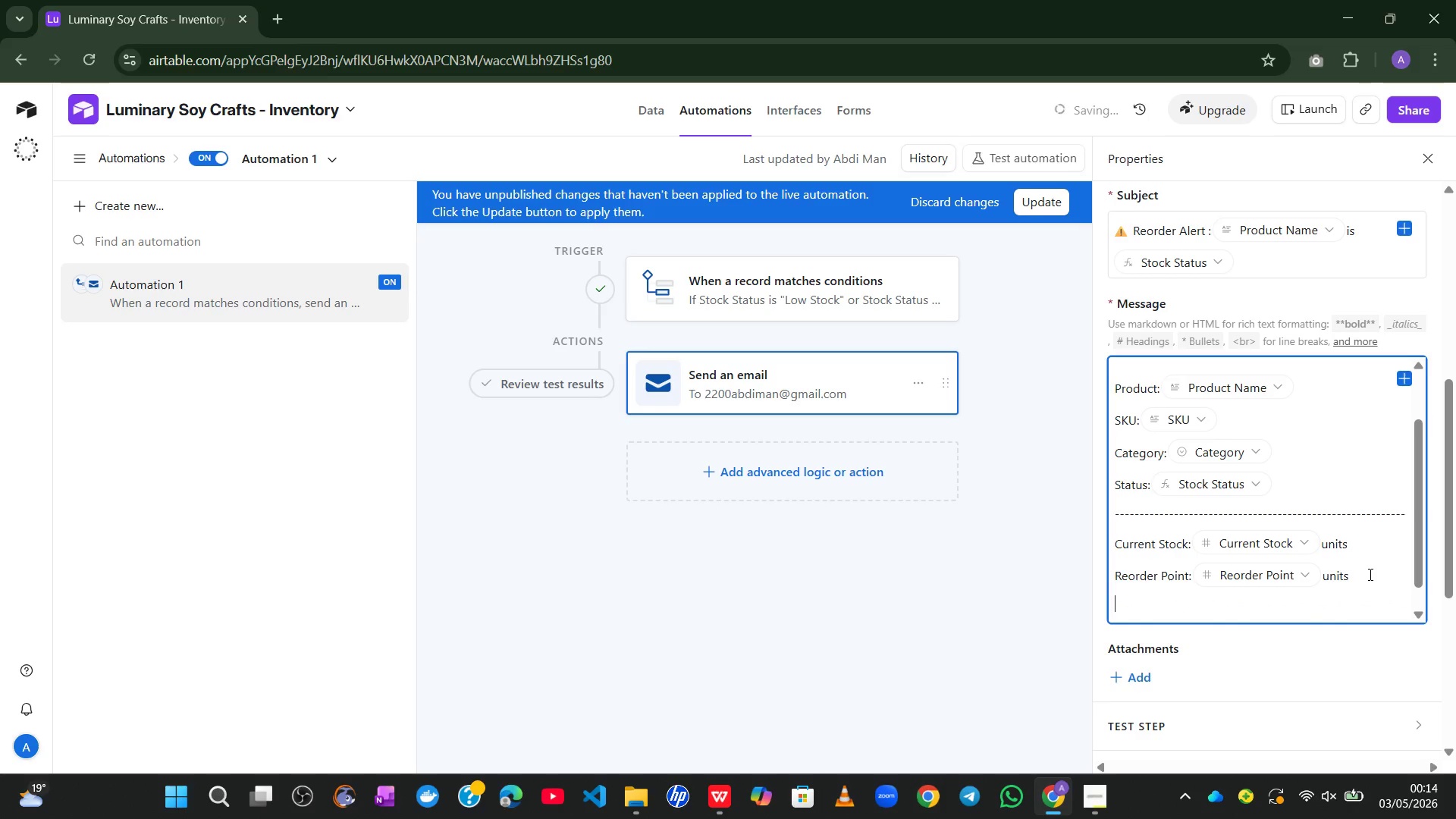 
type(Unit Cost : )
 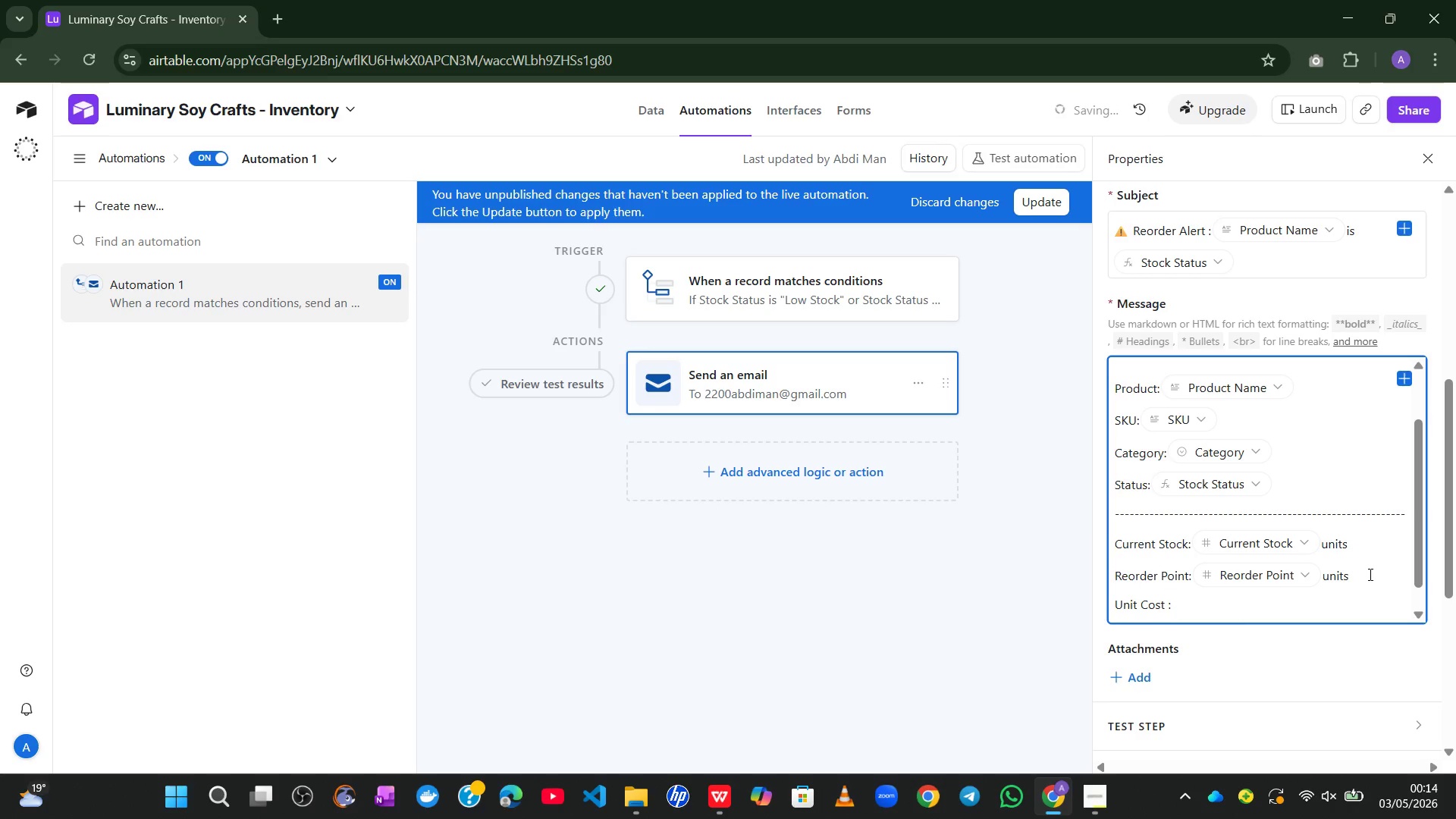 
left_click([1406, 378])
 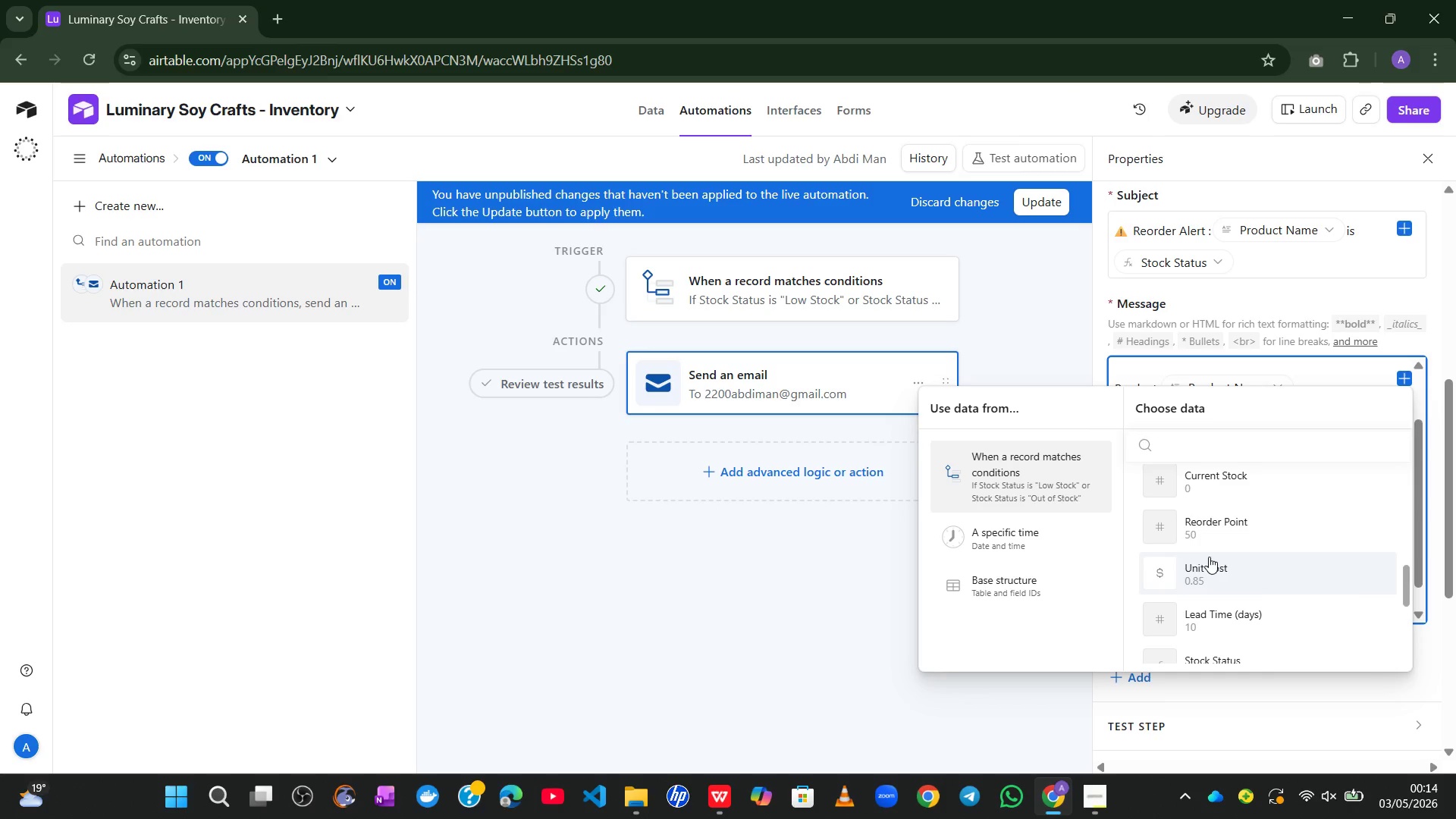 
wait(5.53)
 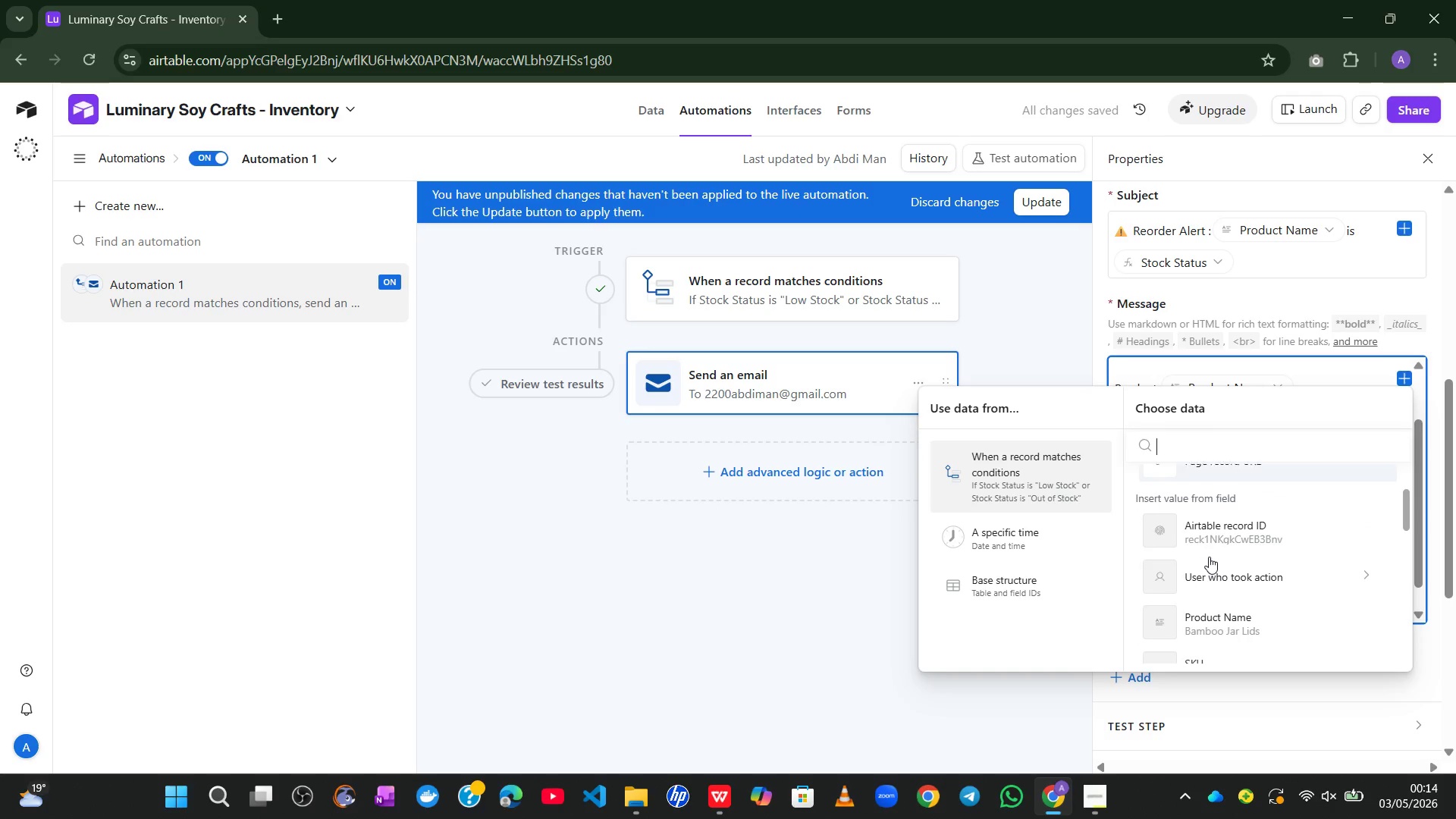 
left_click([1219, 542])
 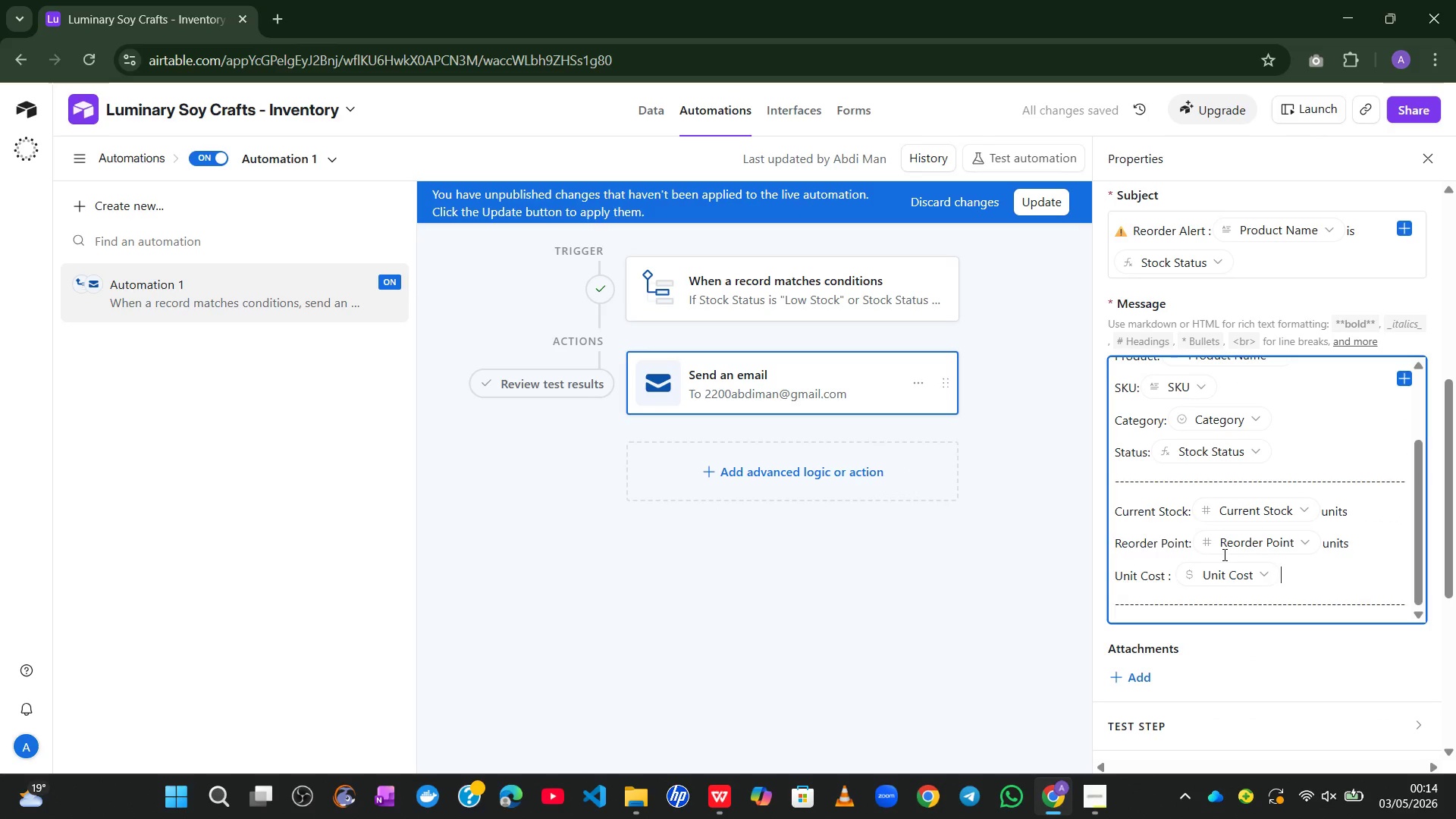 
key(Enter)
 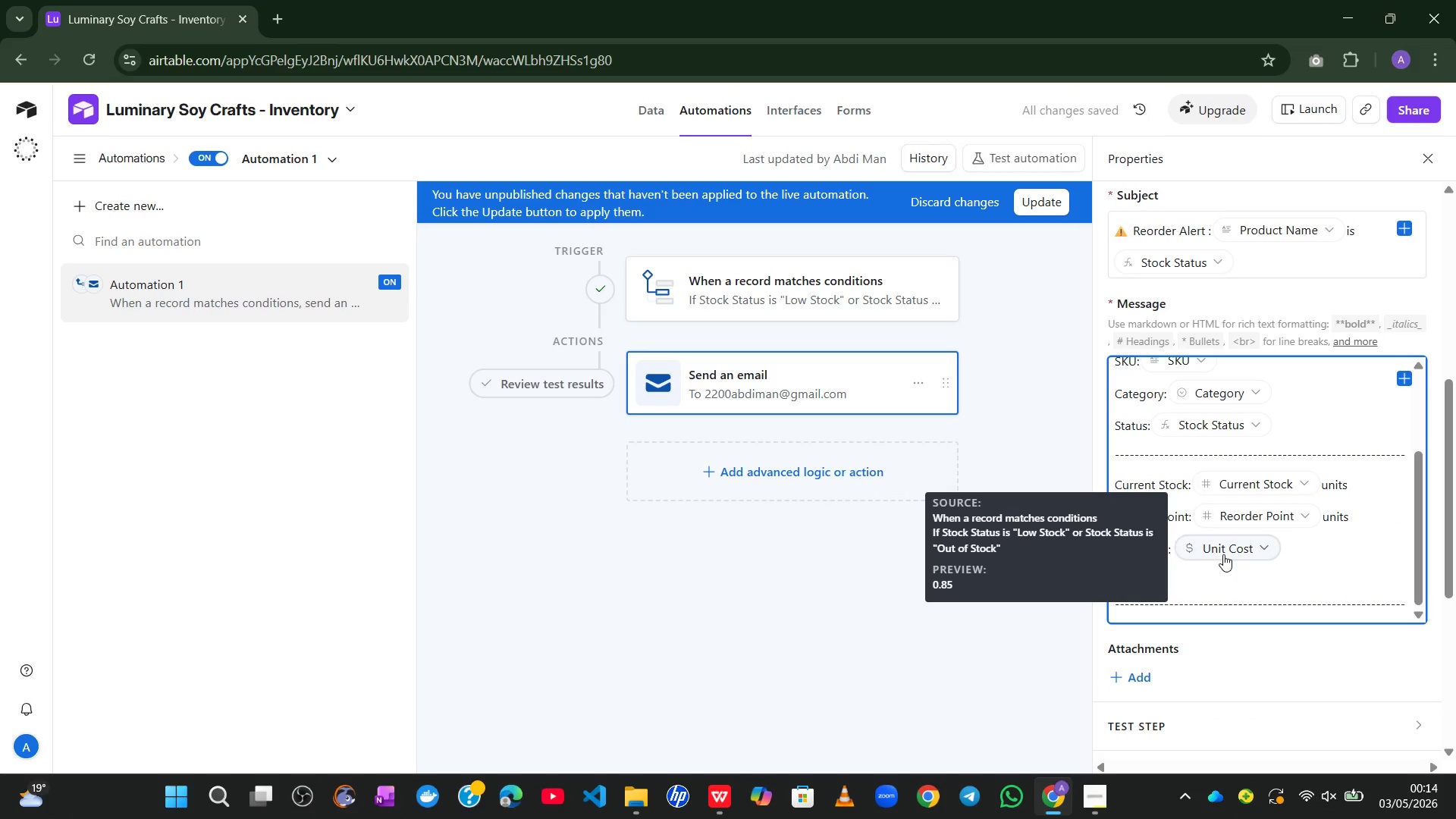 
type(Lead Time:)
 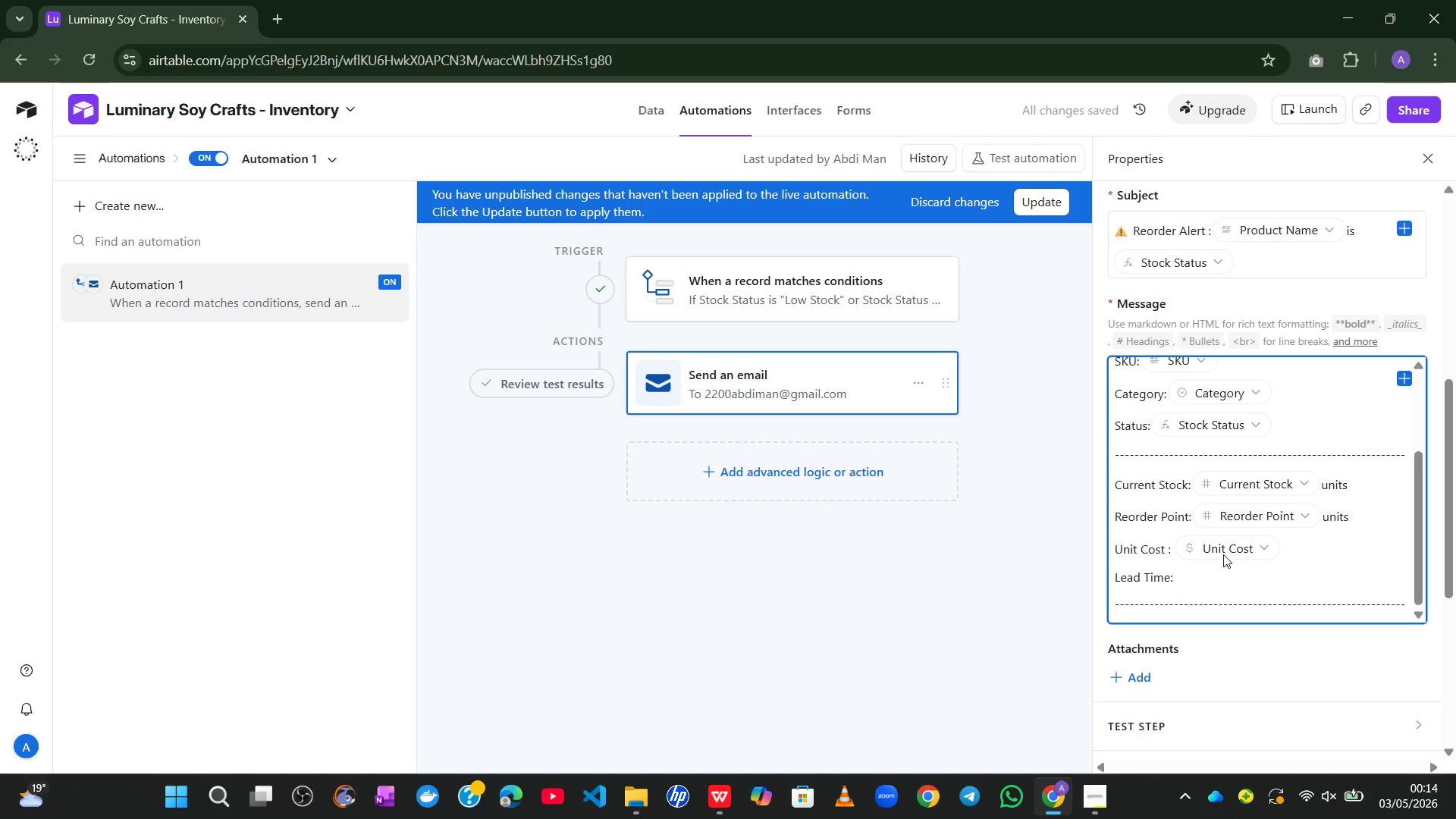 
wait(6.28)
 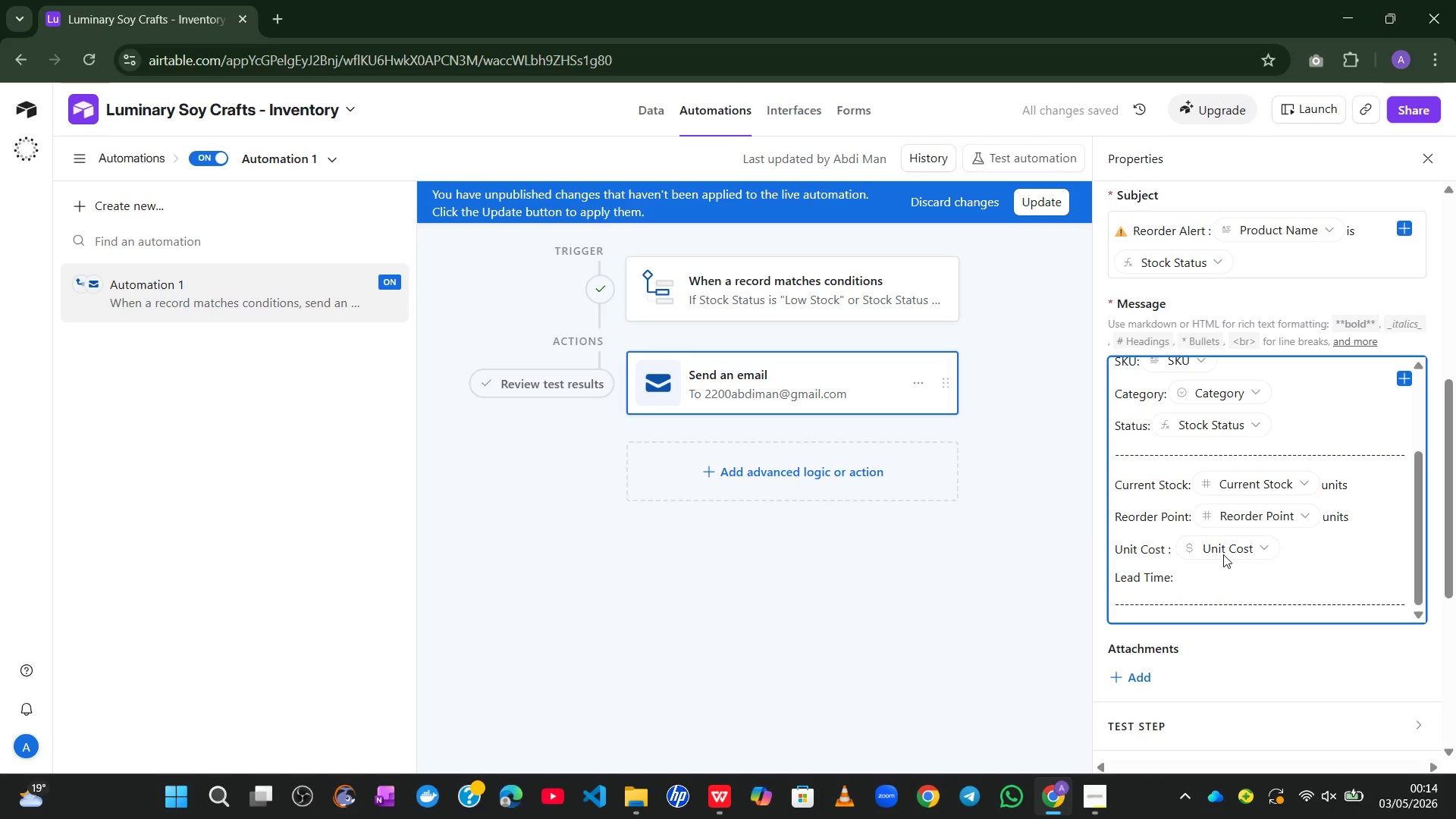 
left_click([1402, 382])
 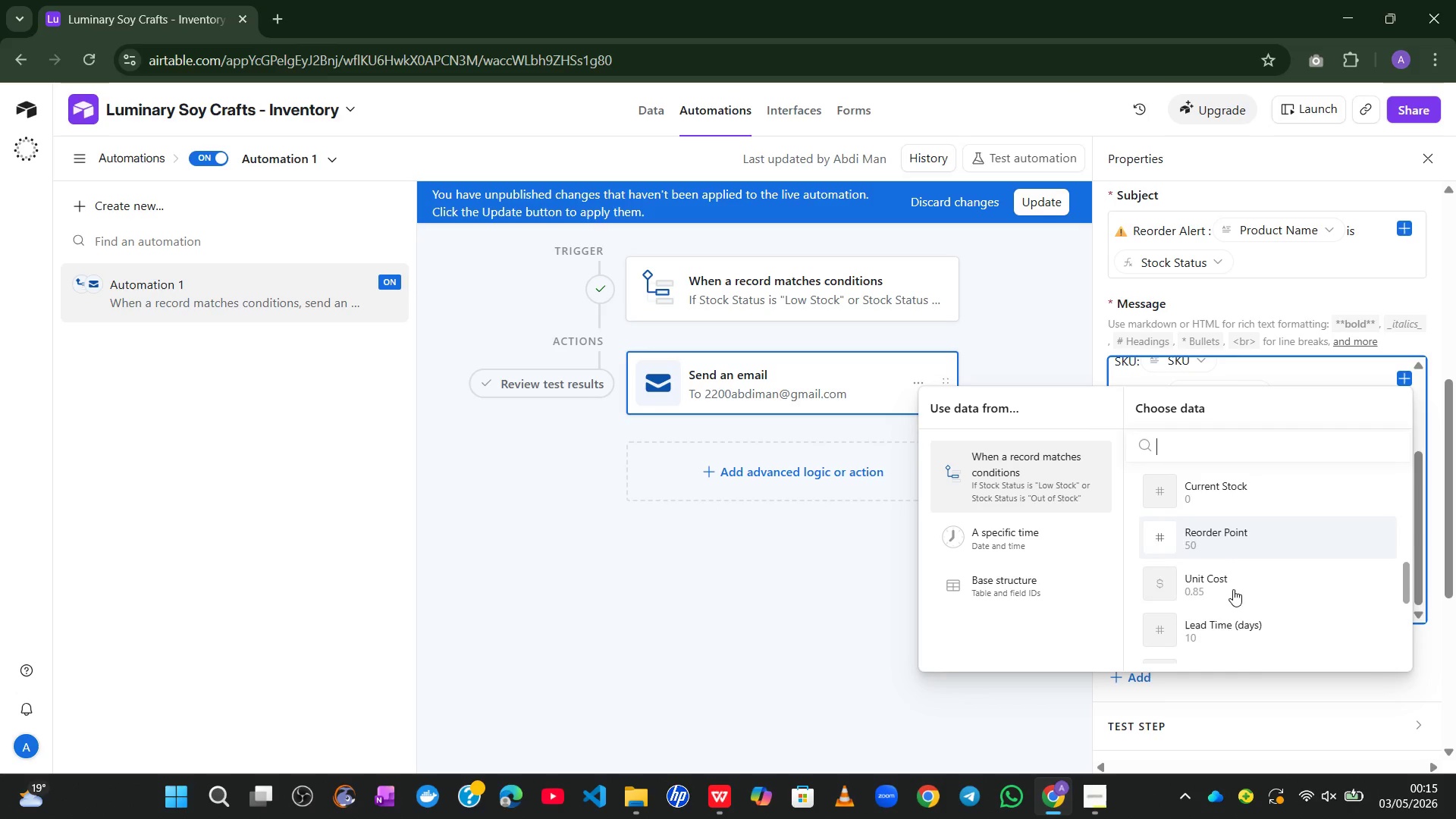 
left_click([1233, 589])
 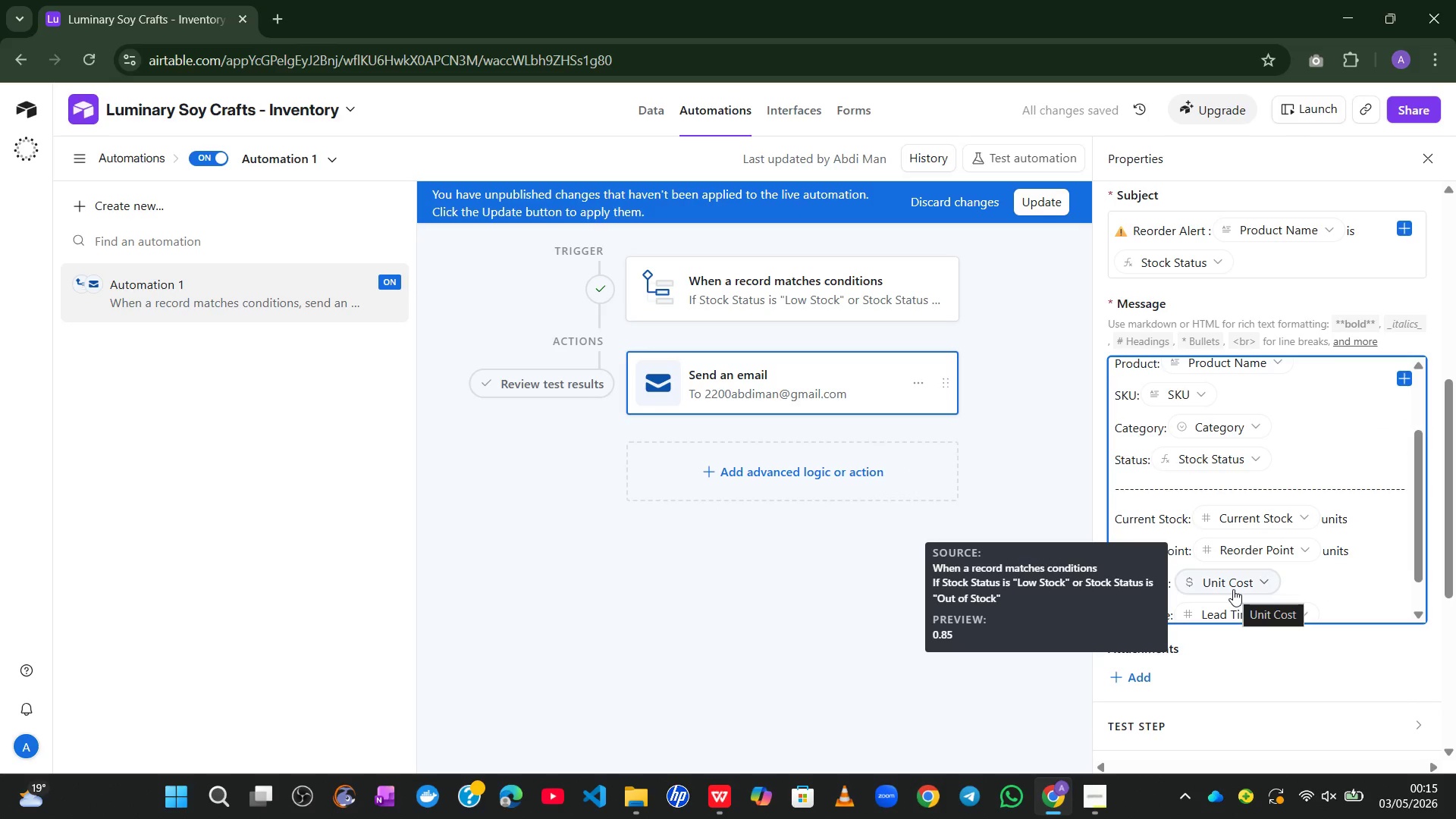 
wait(5.5)
 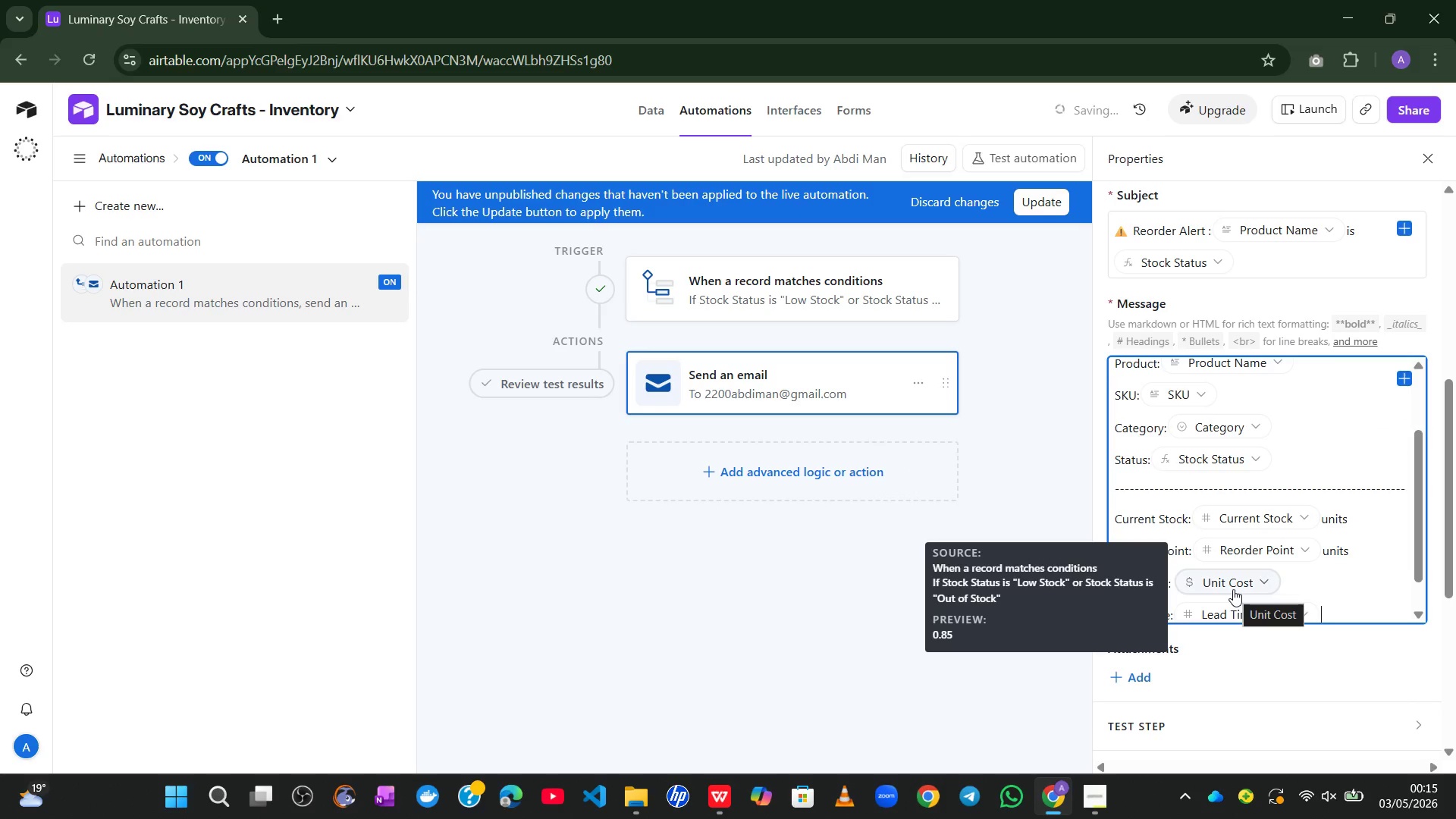 
type(days)
 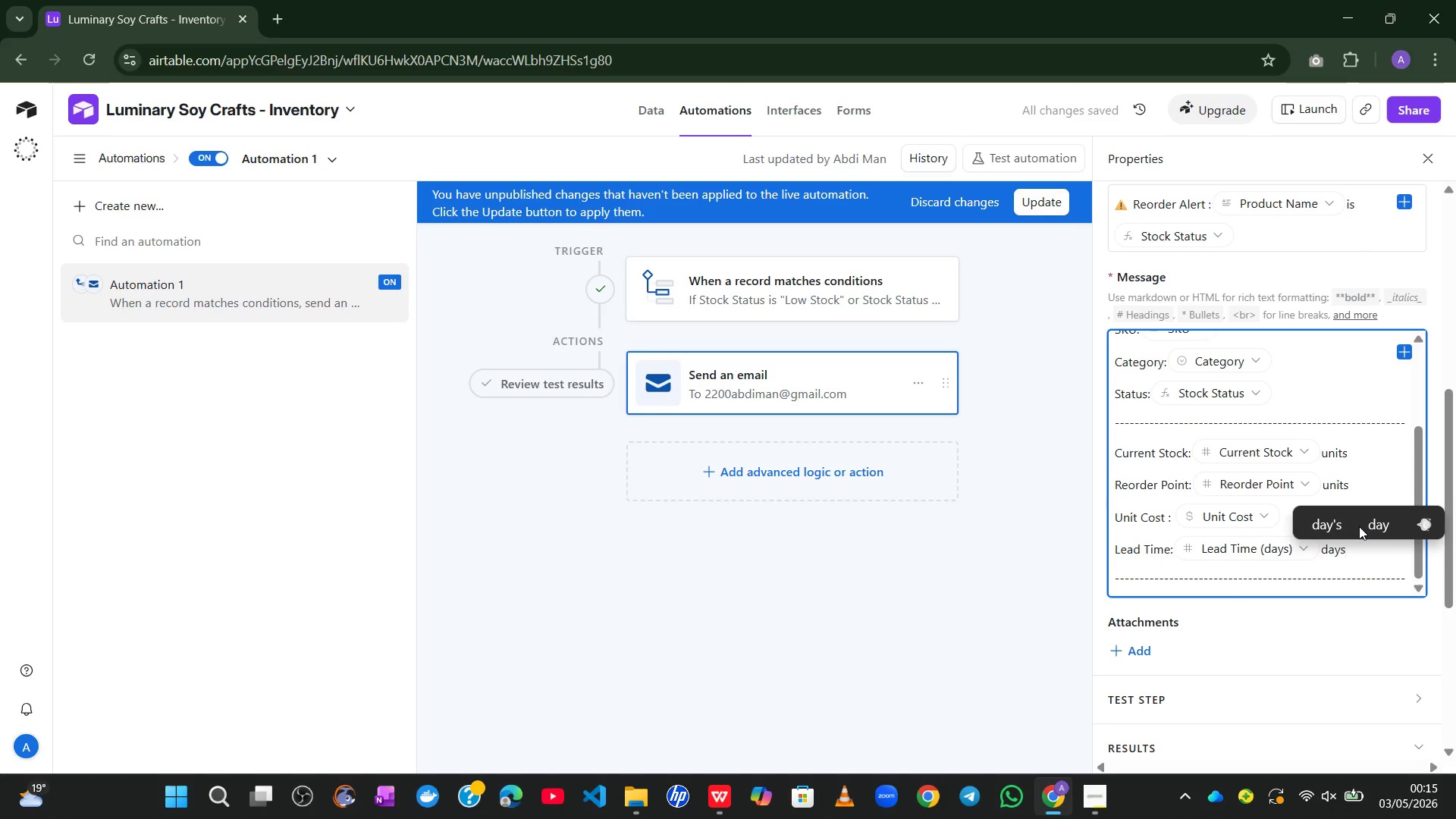 
left_click([1326, 580])
 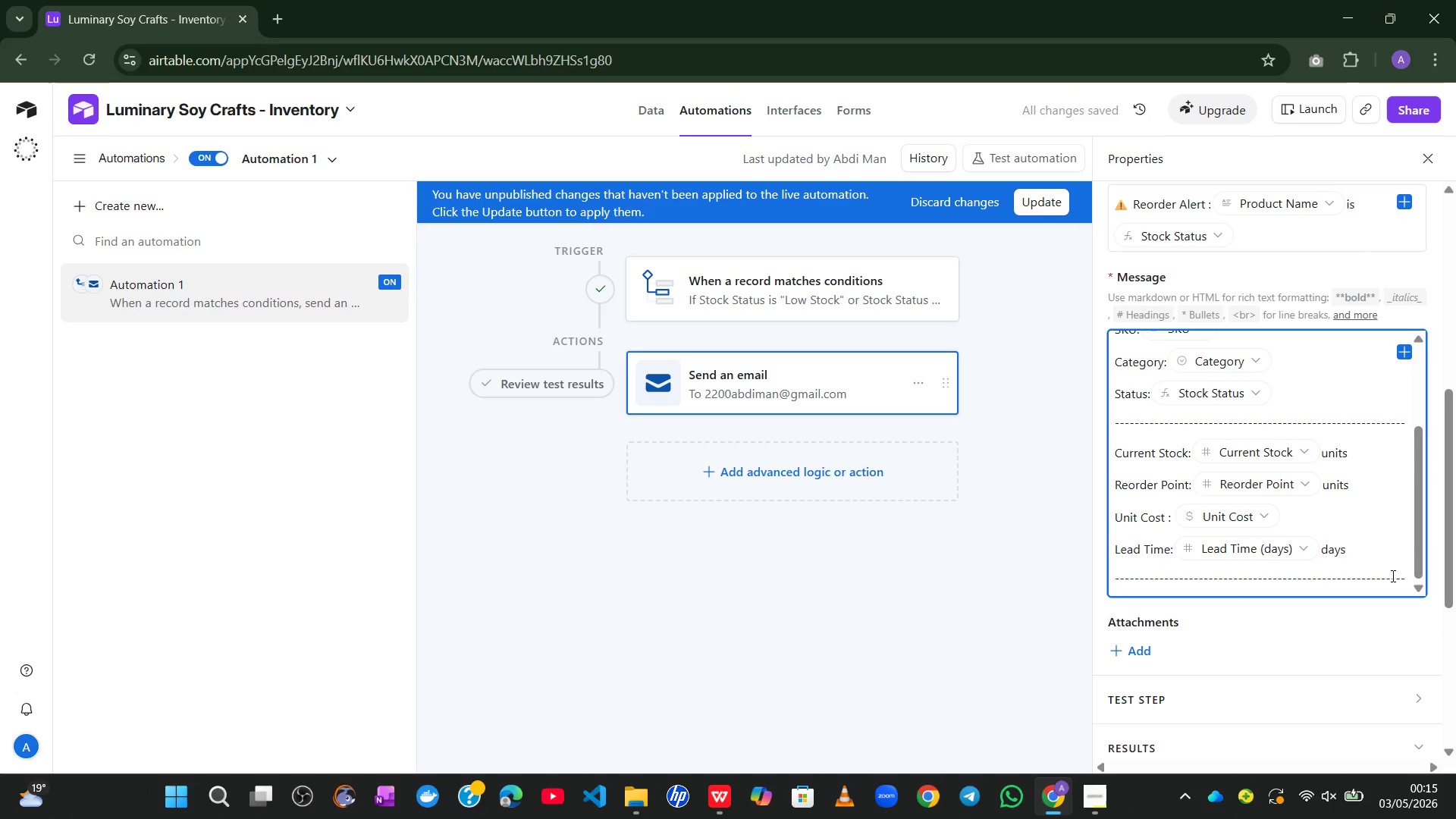 
left_click([1407, 576])
 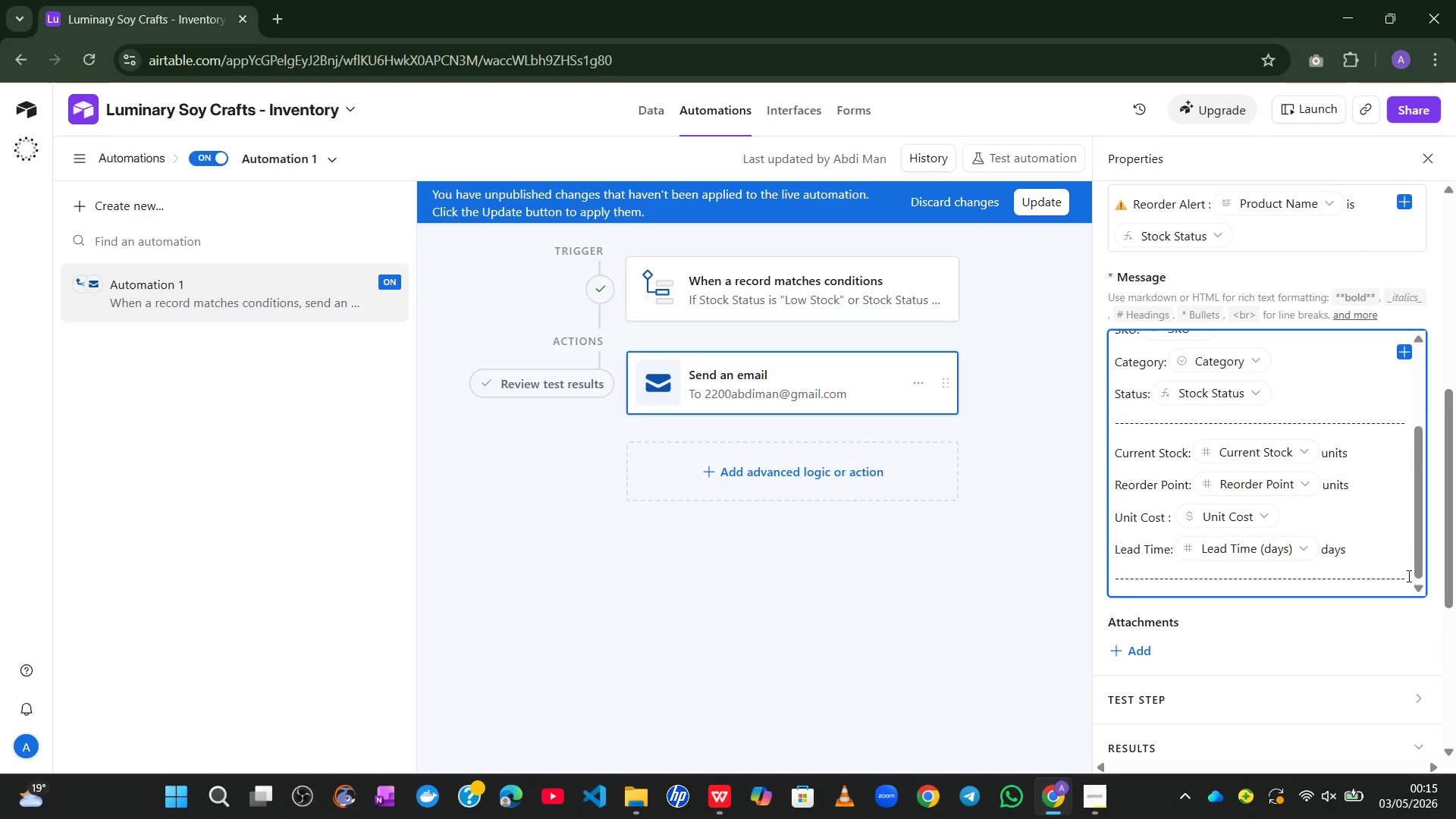 
key(Enter)
 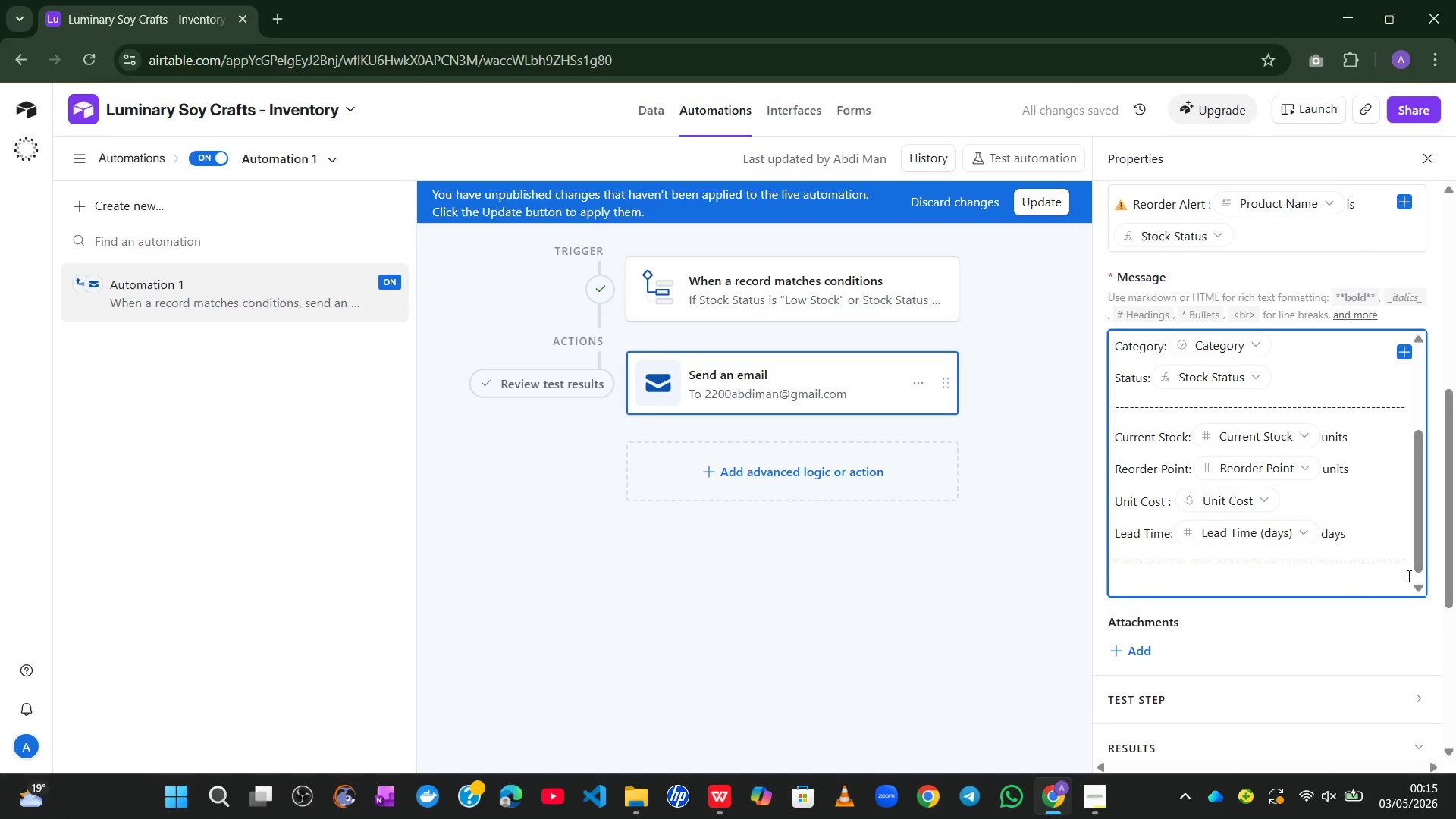 
key(Meta+MetaLeft)
 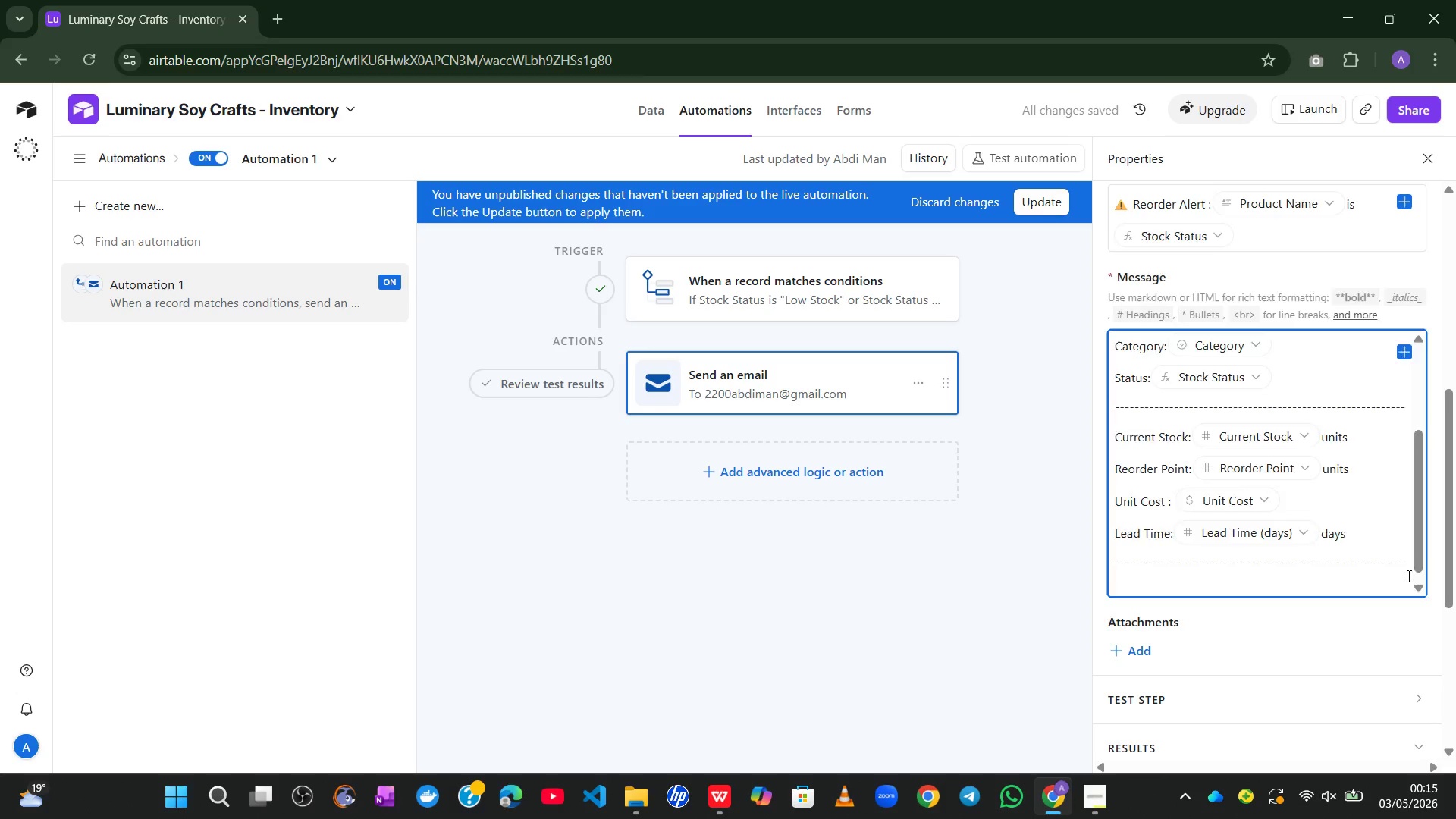 
key(Alt+Control+Meta+AltLeft)
 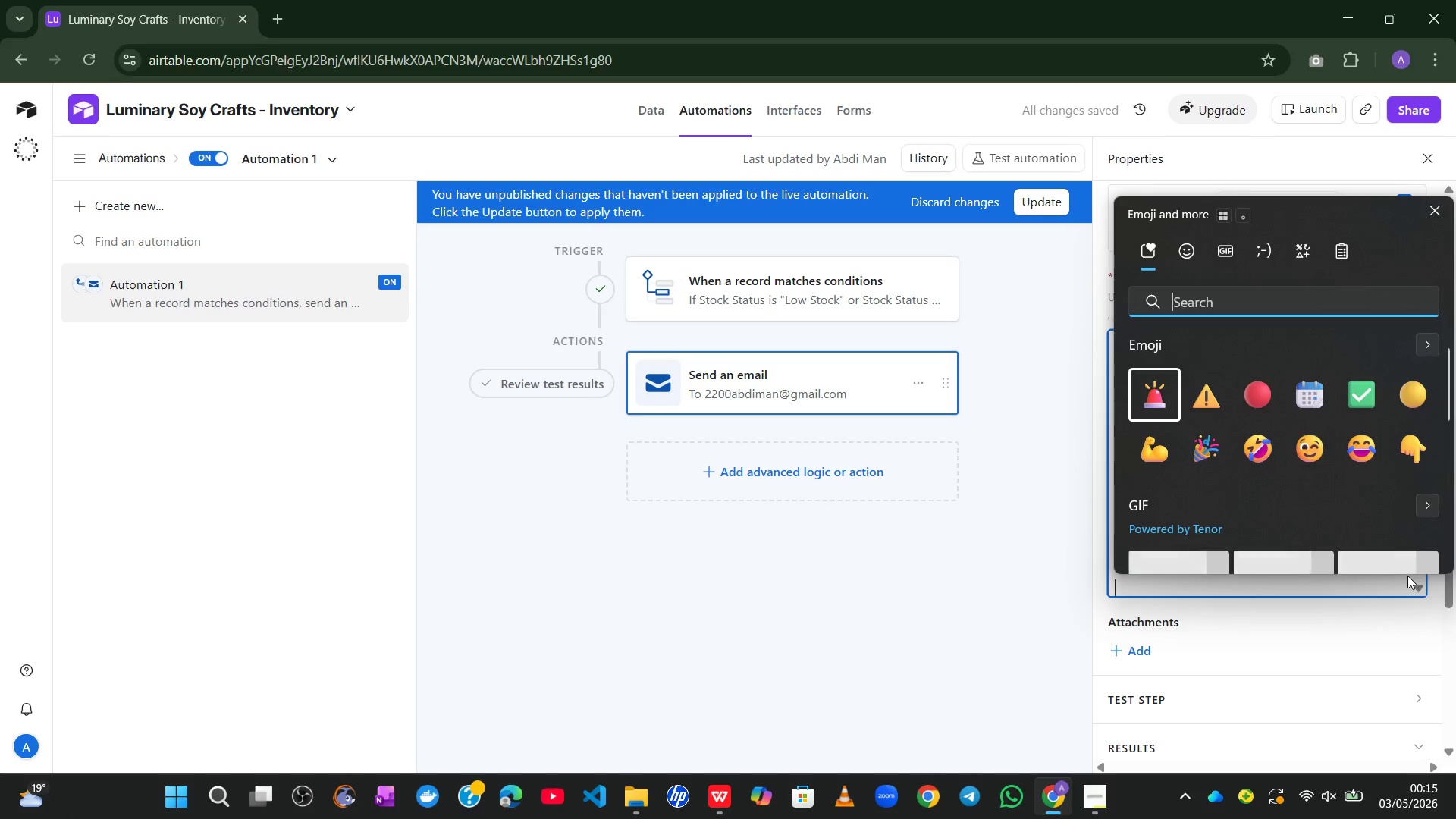 
key(Control+Meta+ControlLeft)
 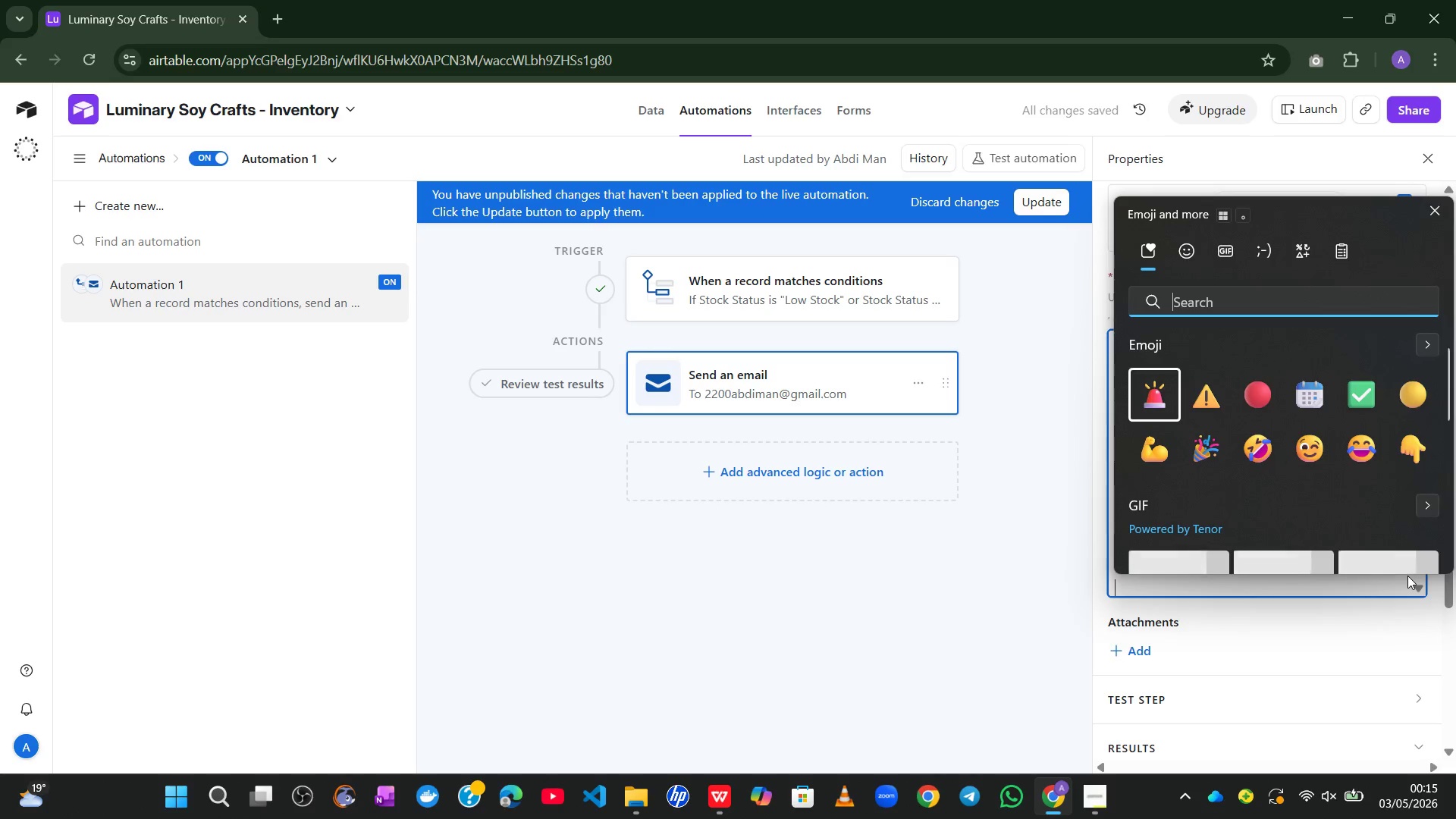 
key(Alt+Control+Meta+Shift+ShiftLeft)
 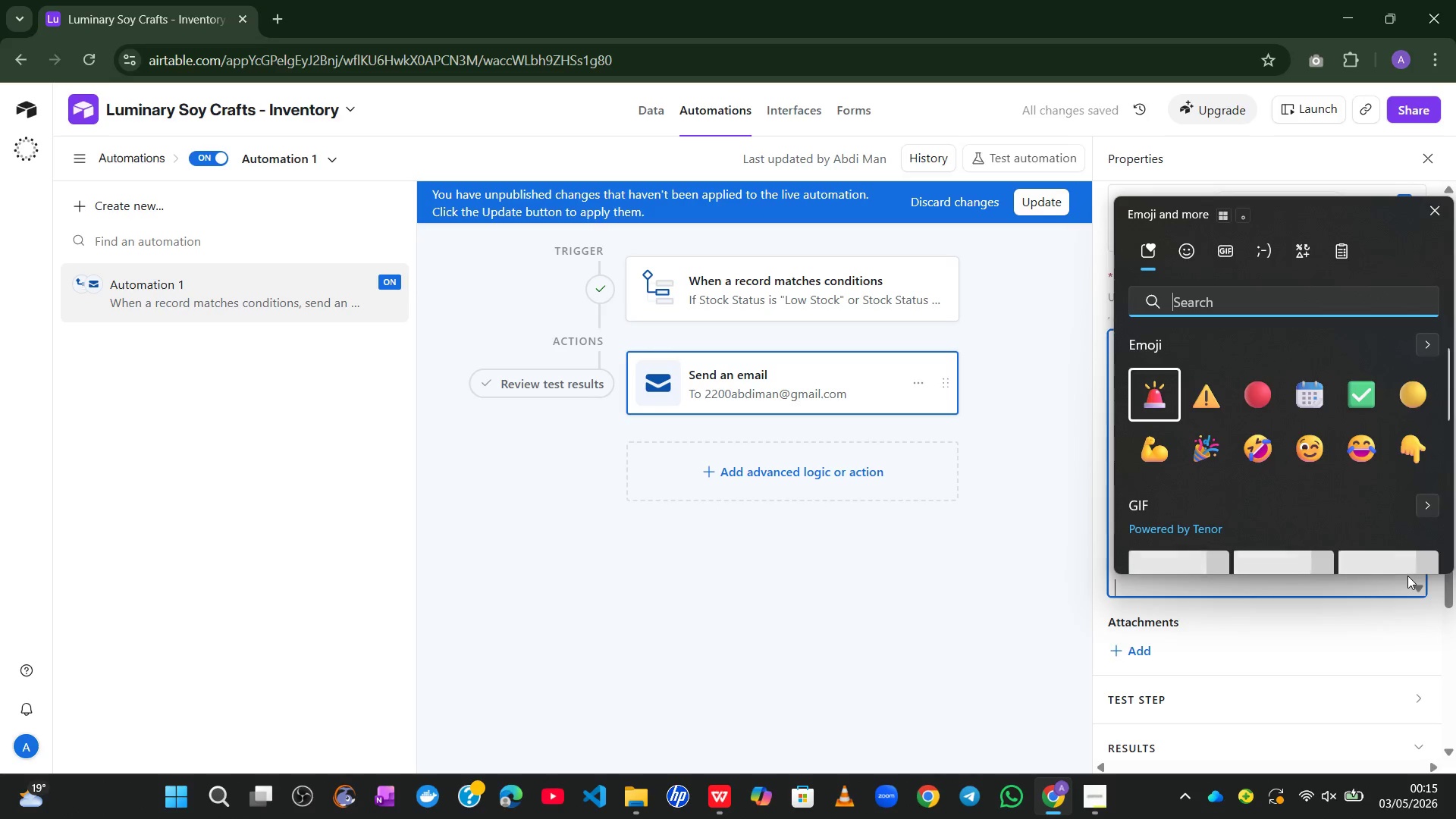 
key(Alt+Control+Meta+Shift+Space)
 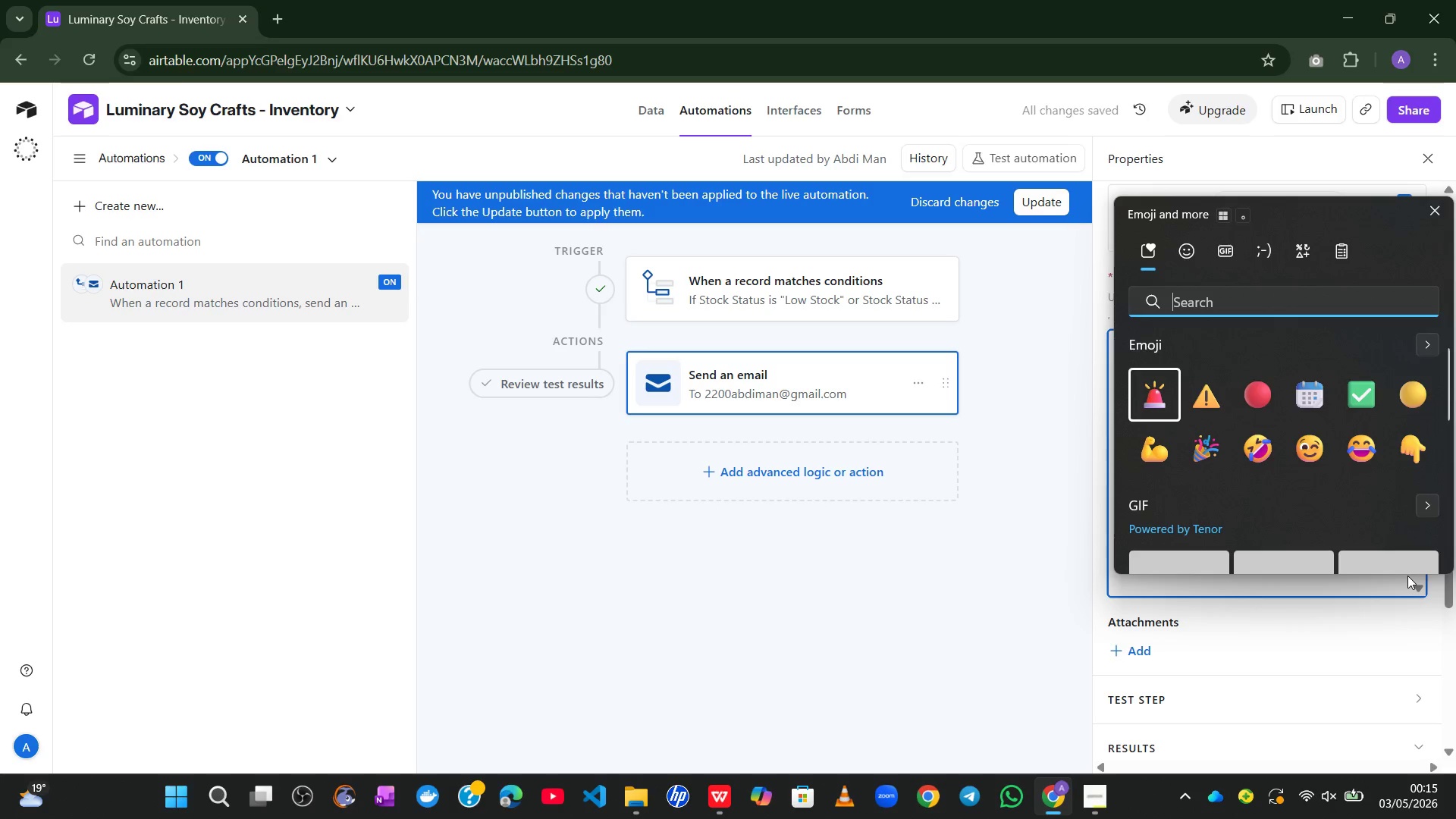 
type(tim)
 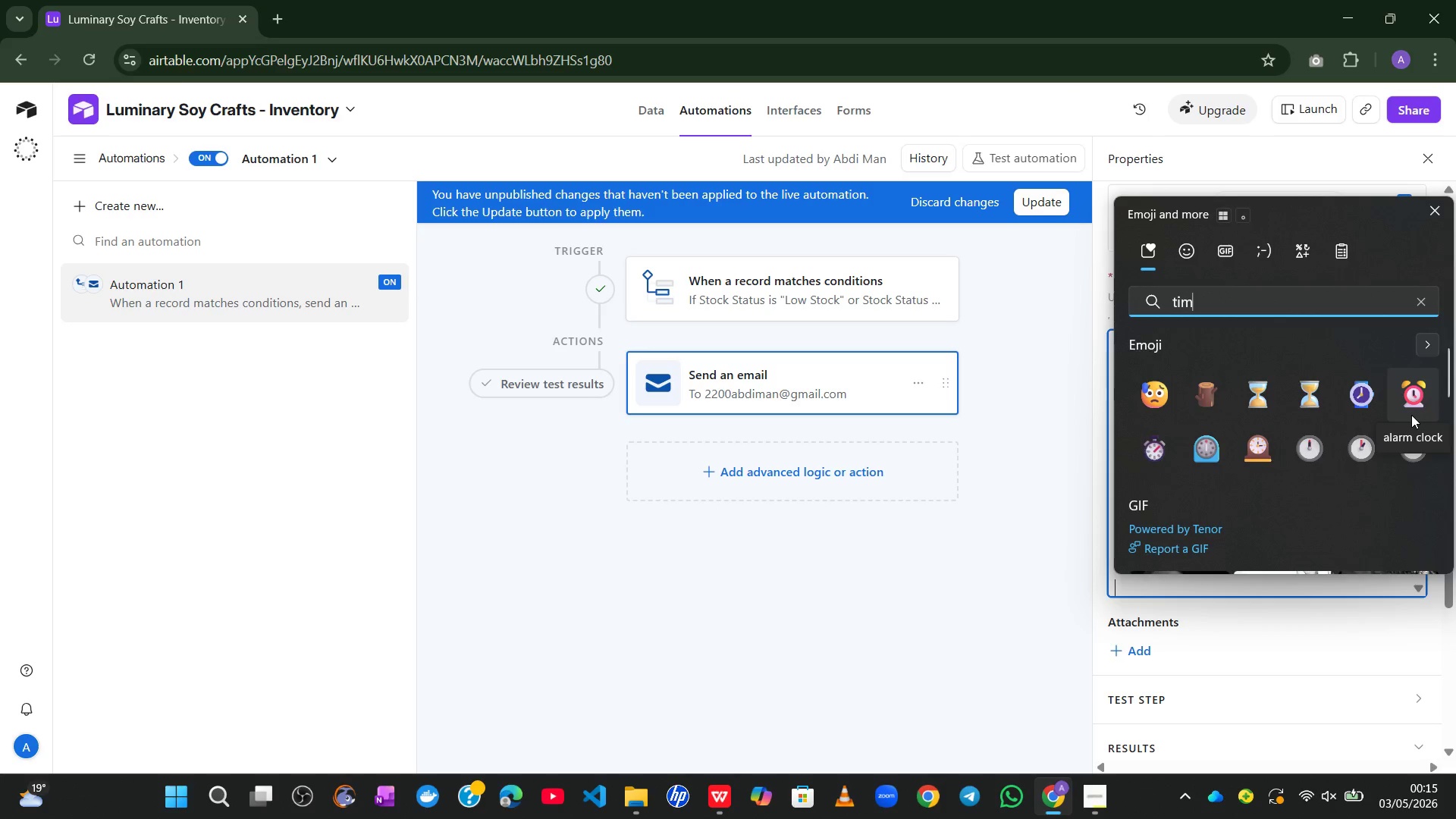 
wait(11.33)
 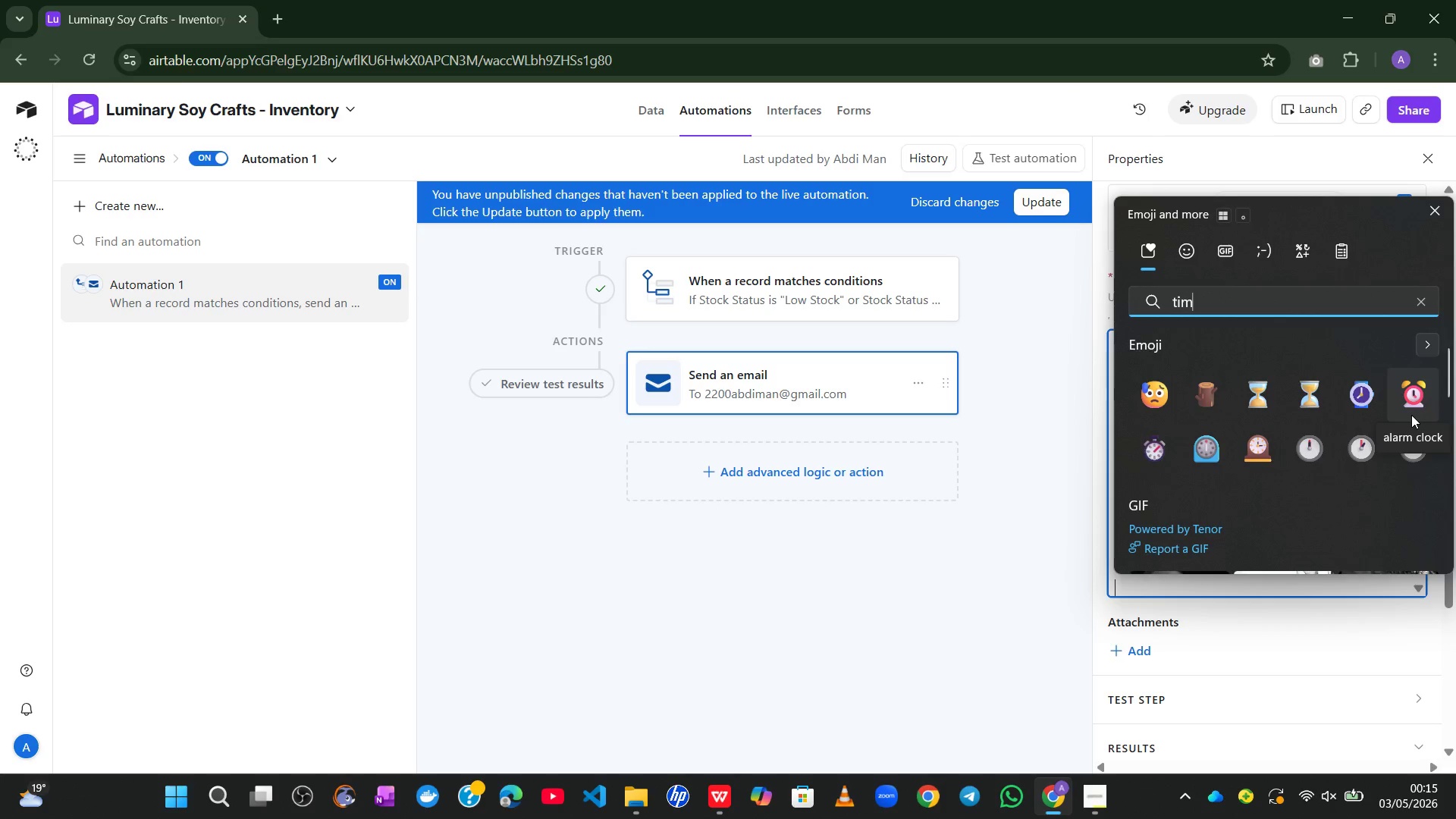 
left_click([1418, 401])
 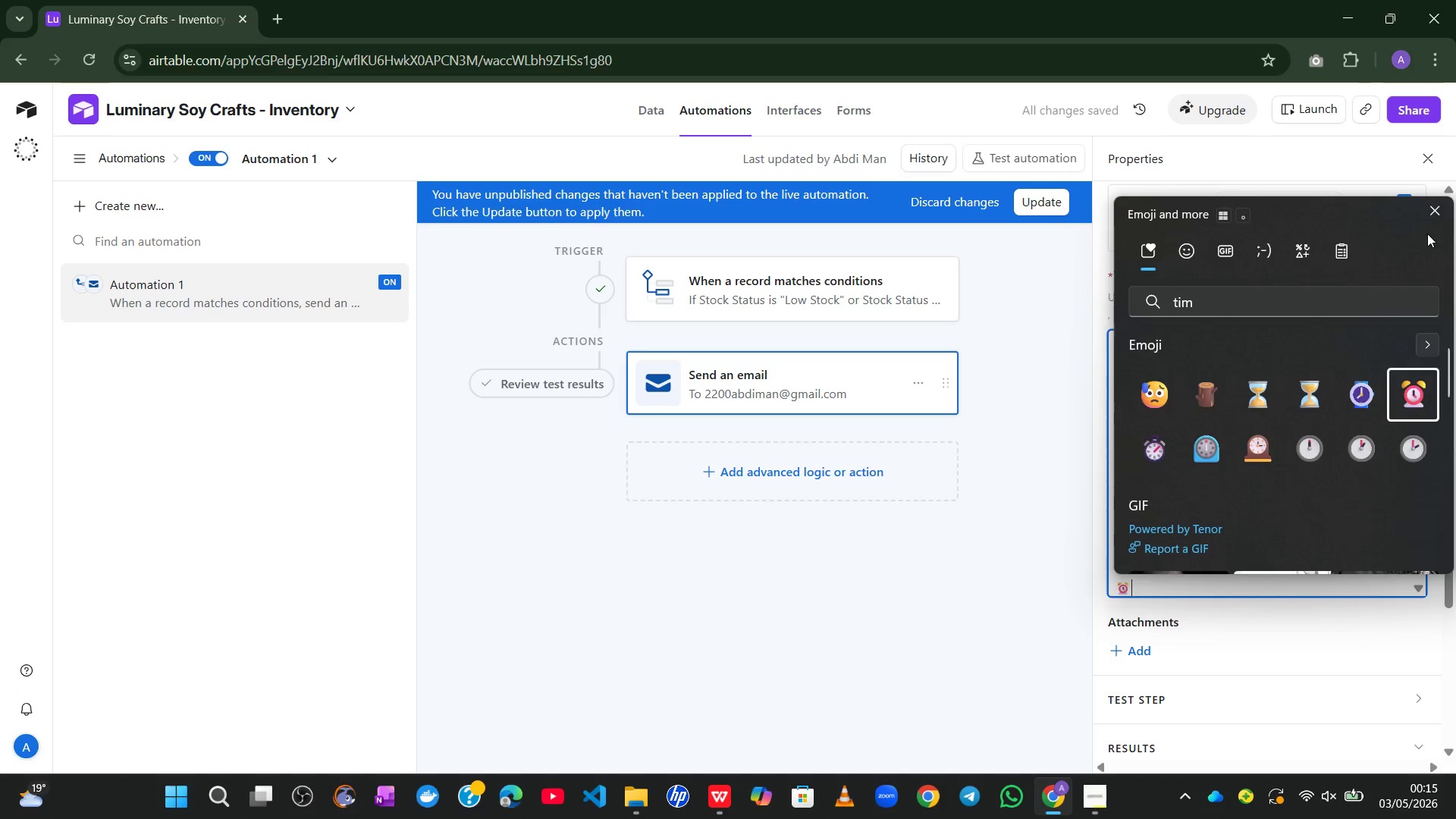 
left_click([1432, 215])
 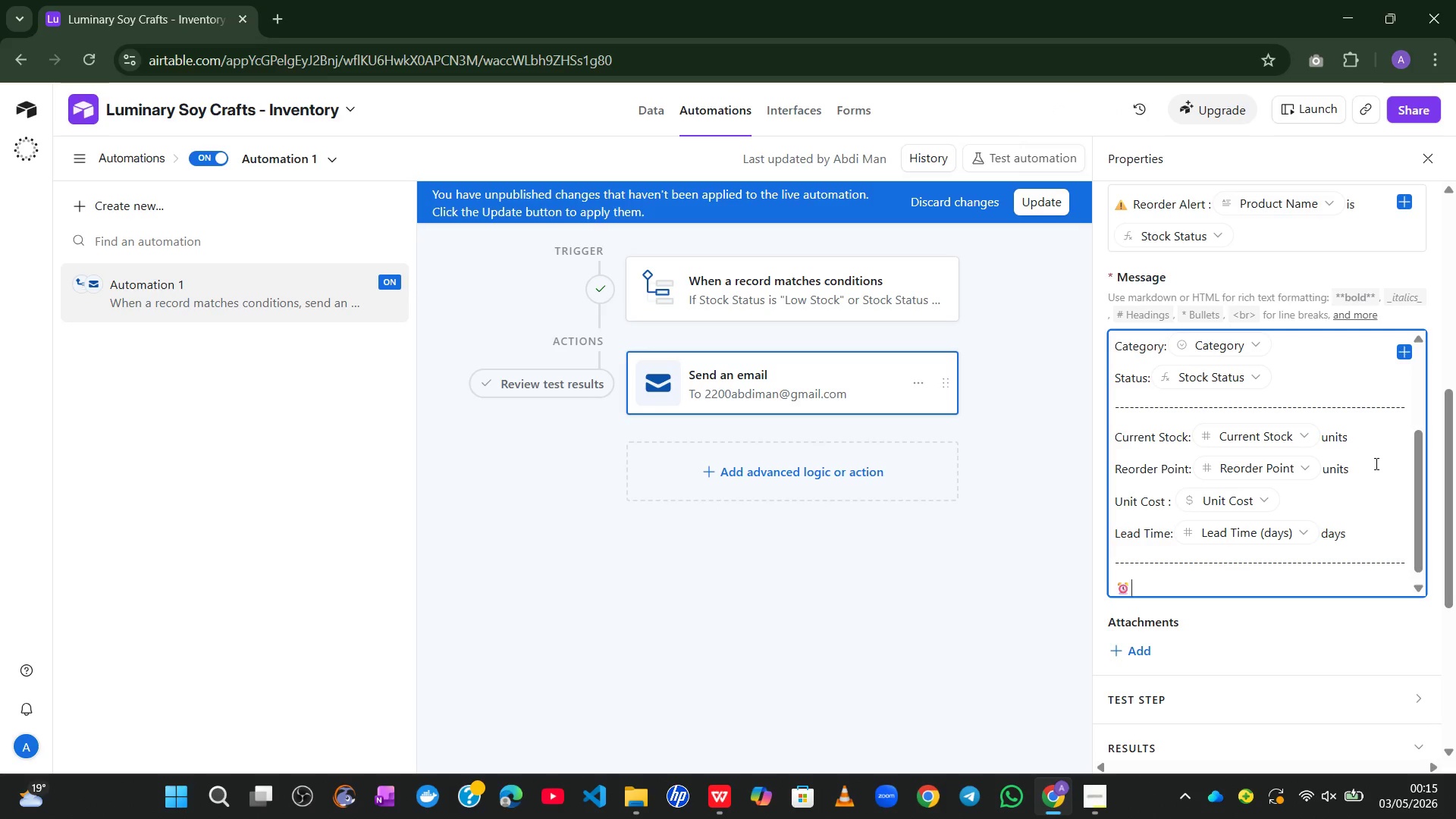 
wait(5.62)
 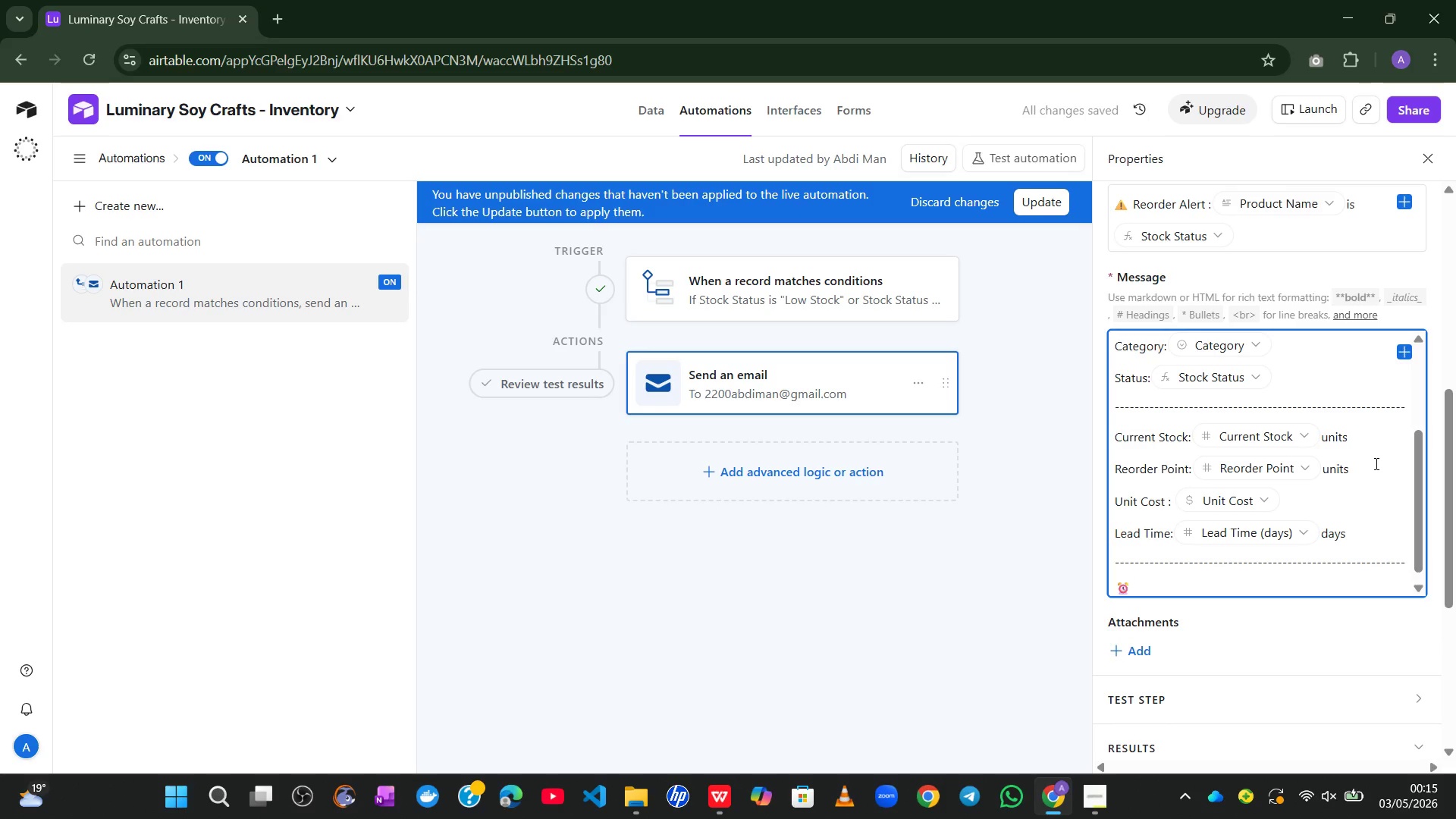 
type(Based on the lead time above, P)
key(Backspace)
type(place your order)
 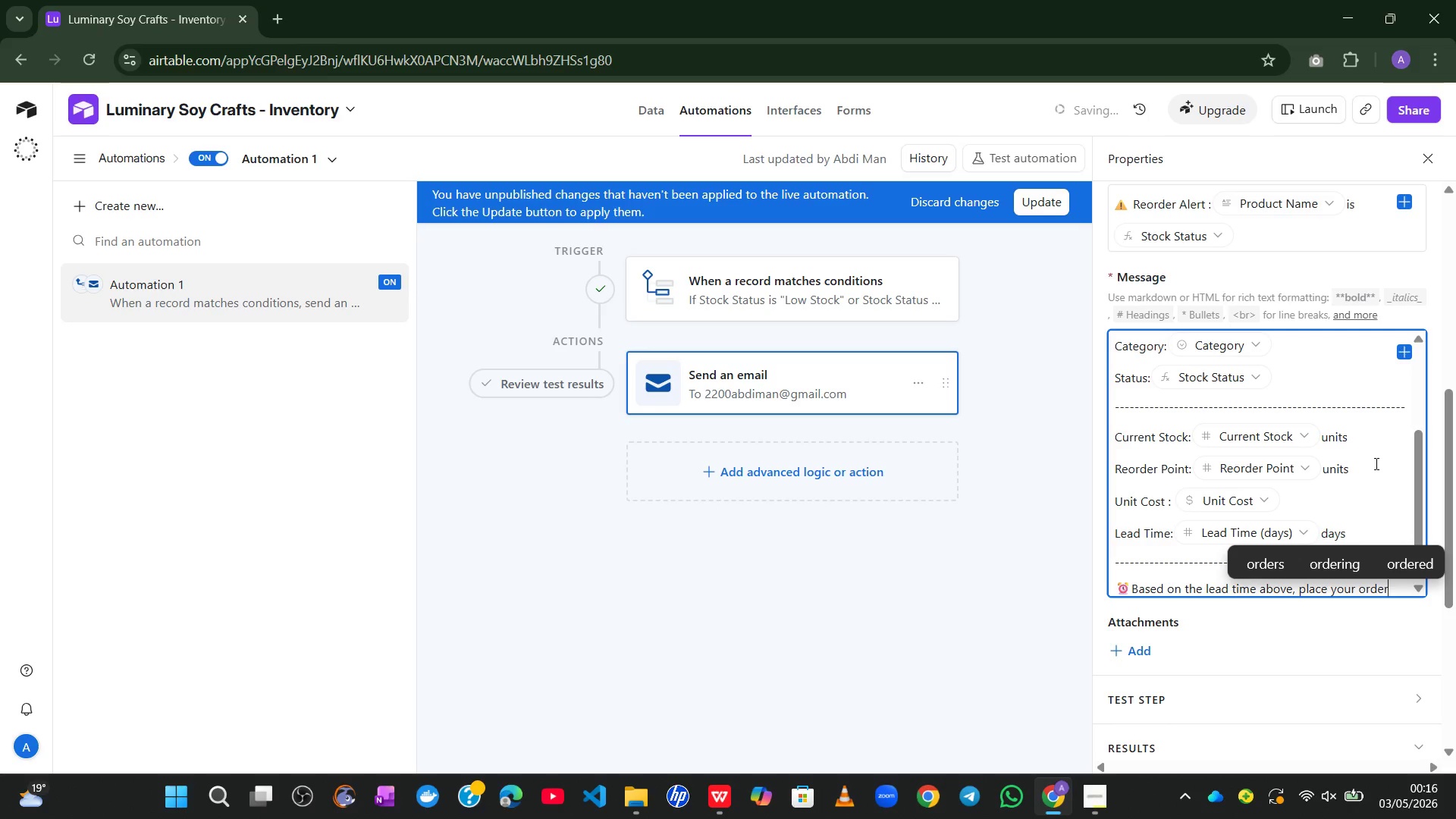 
key(Backspace)
key(Backspace)
key(Backspace)
key(Backspace)
key(Backspace)
key(Backspace)
type( reorder TODAY)
 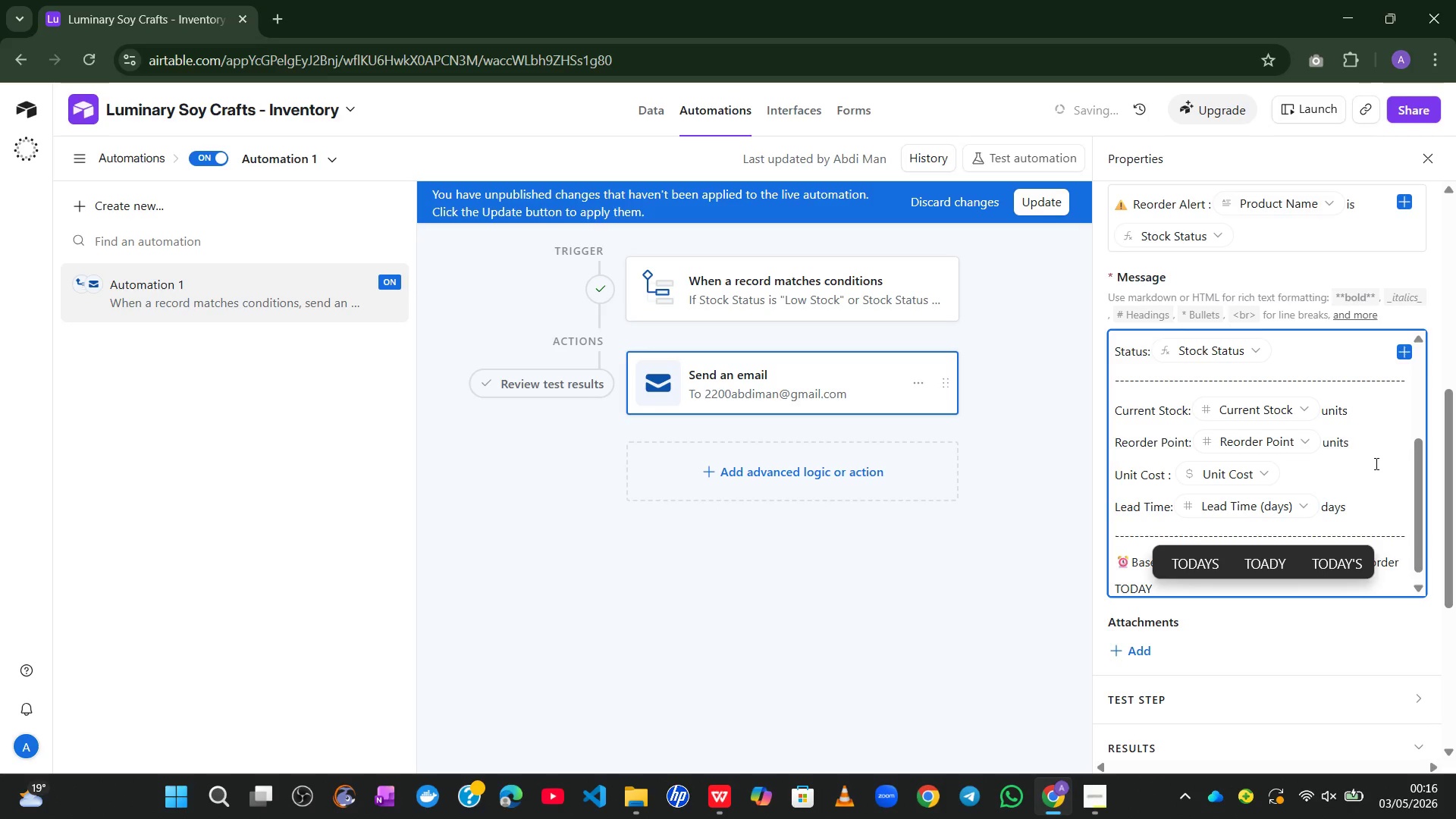 
type( to avoid a stcok)
 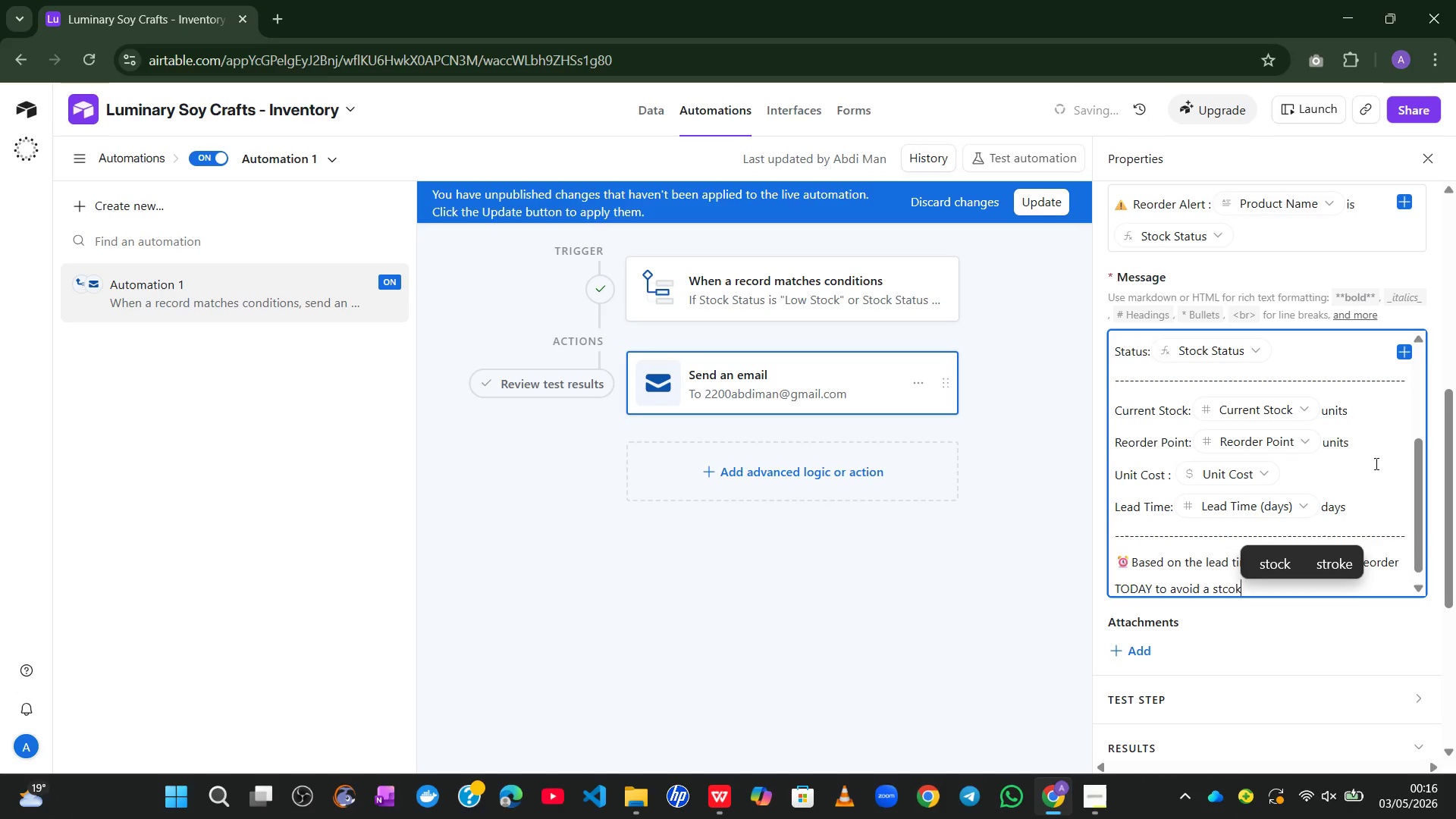 
type(out ot)
key(Backspace)
type(r)
 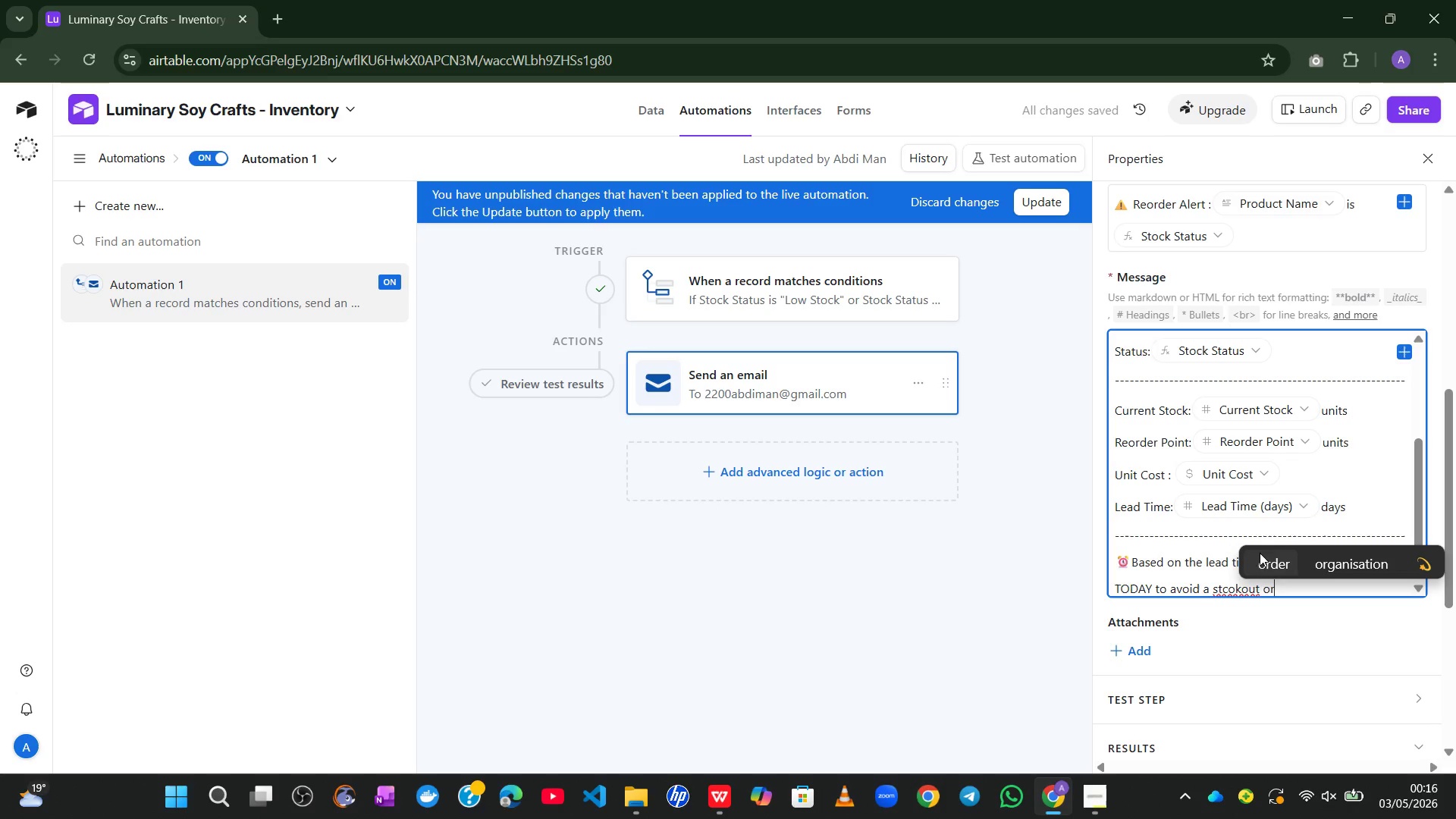 
left_click([1232, 580])
 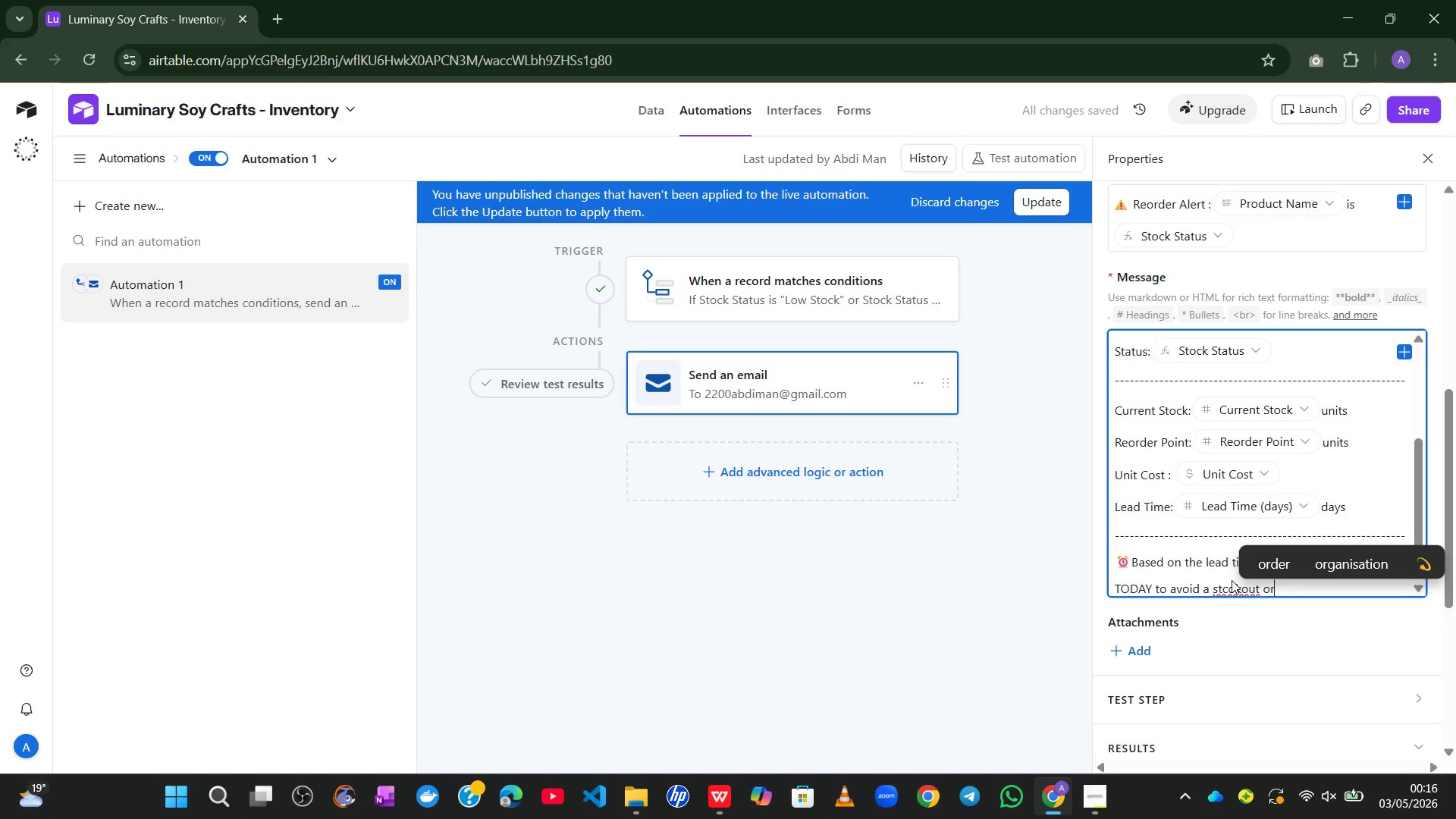 
hold_key(key=ArrowLeft, duration=0.41)
 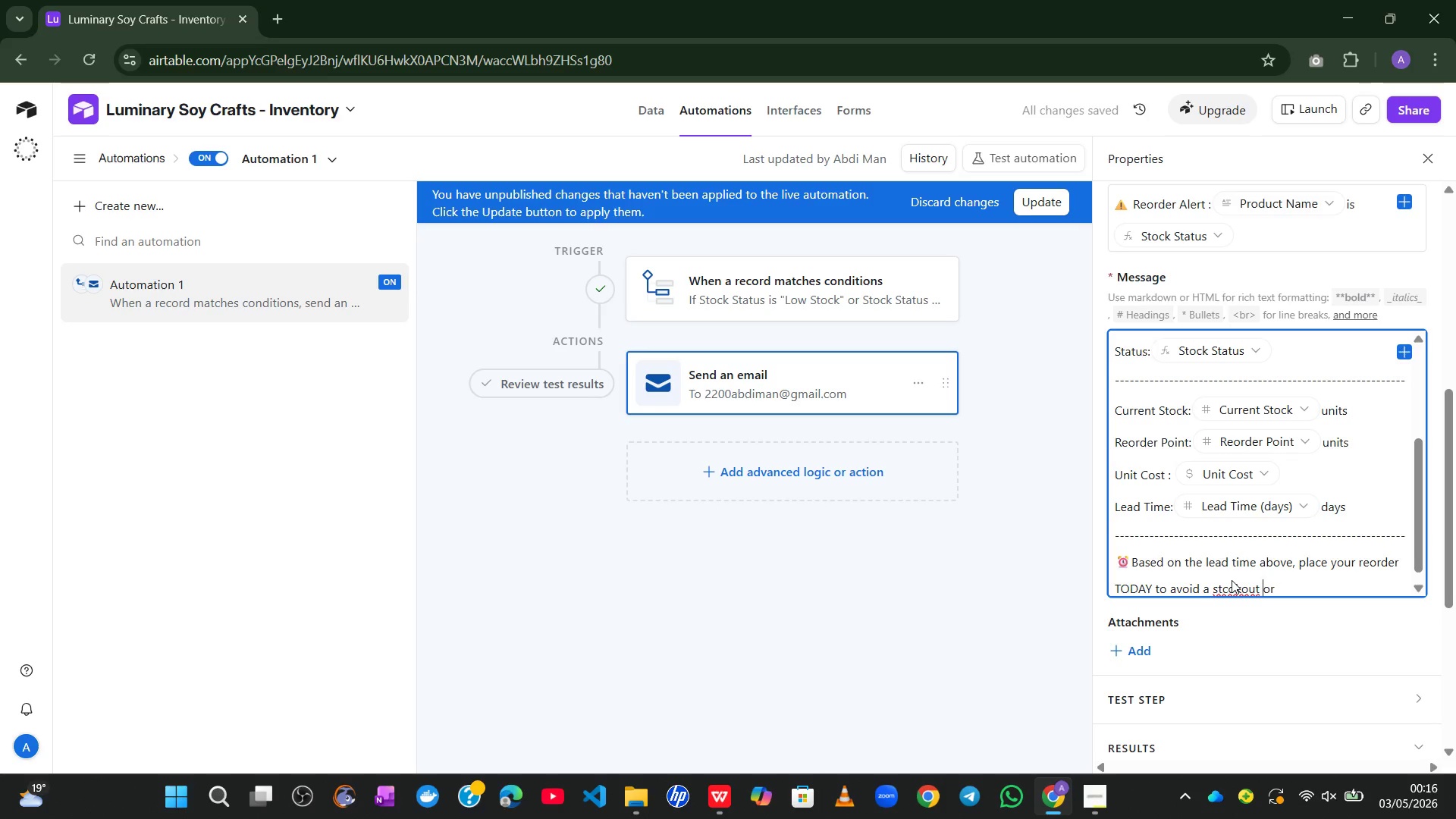 
key(ArrowLeft)
 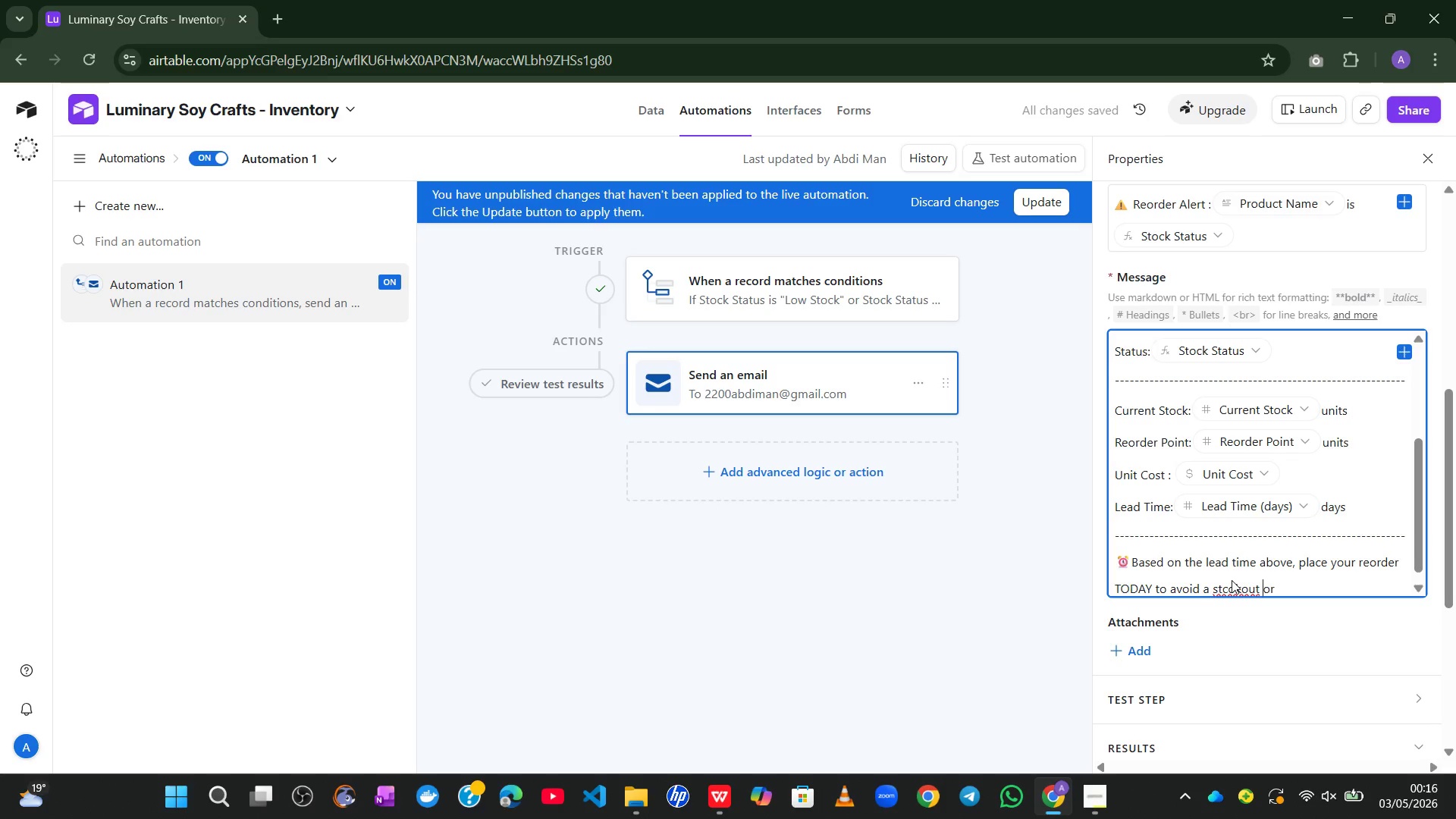 
key(ArrowLeft)
 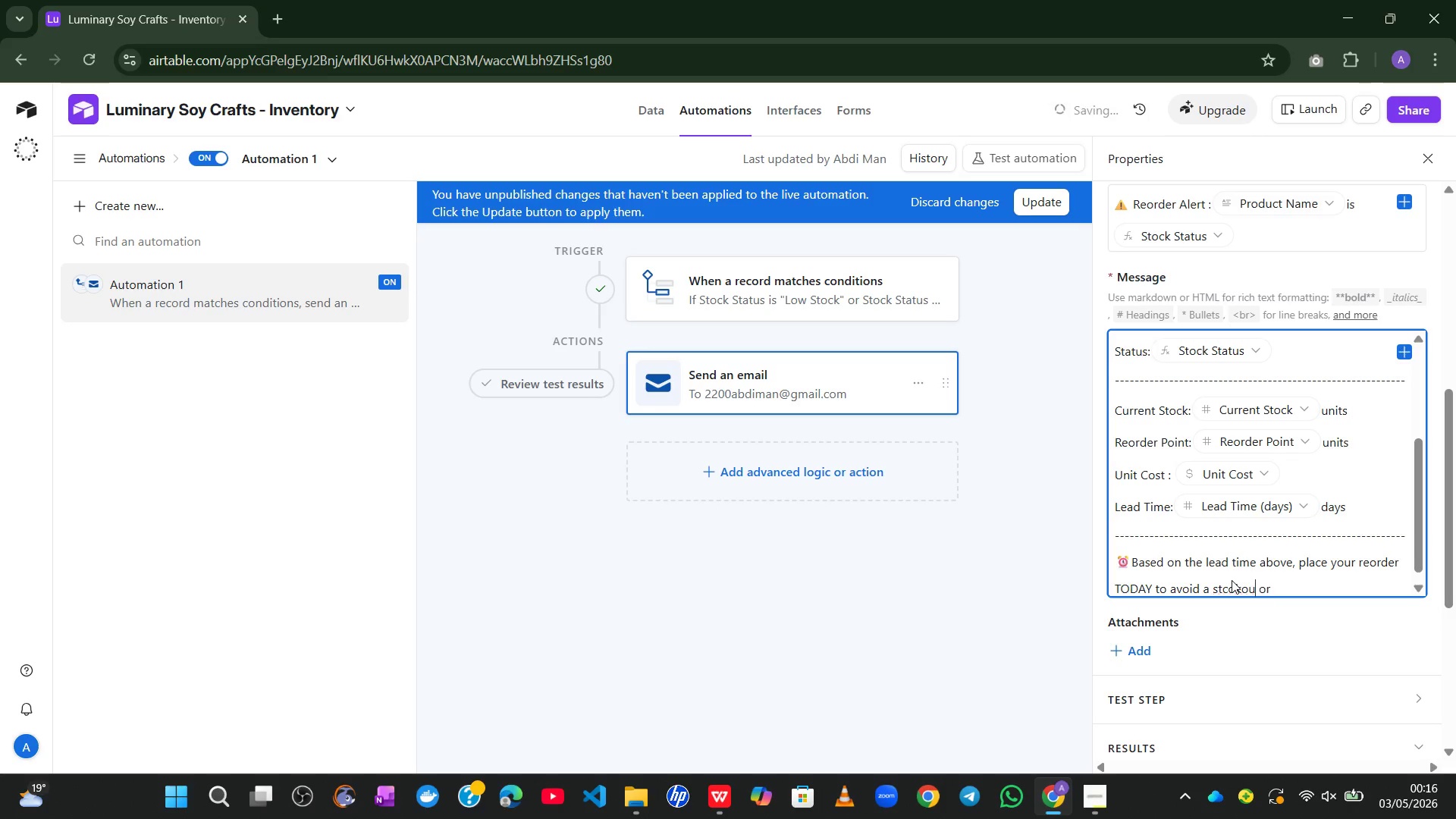 
key(Backspace)
key(Backspace)
key(Backspace)
key(Backspace)
key(Backspace)
key(Backspace)
type(ockout)
 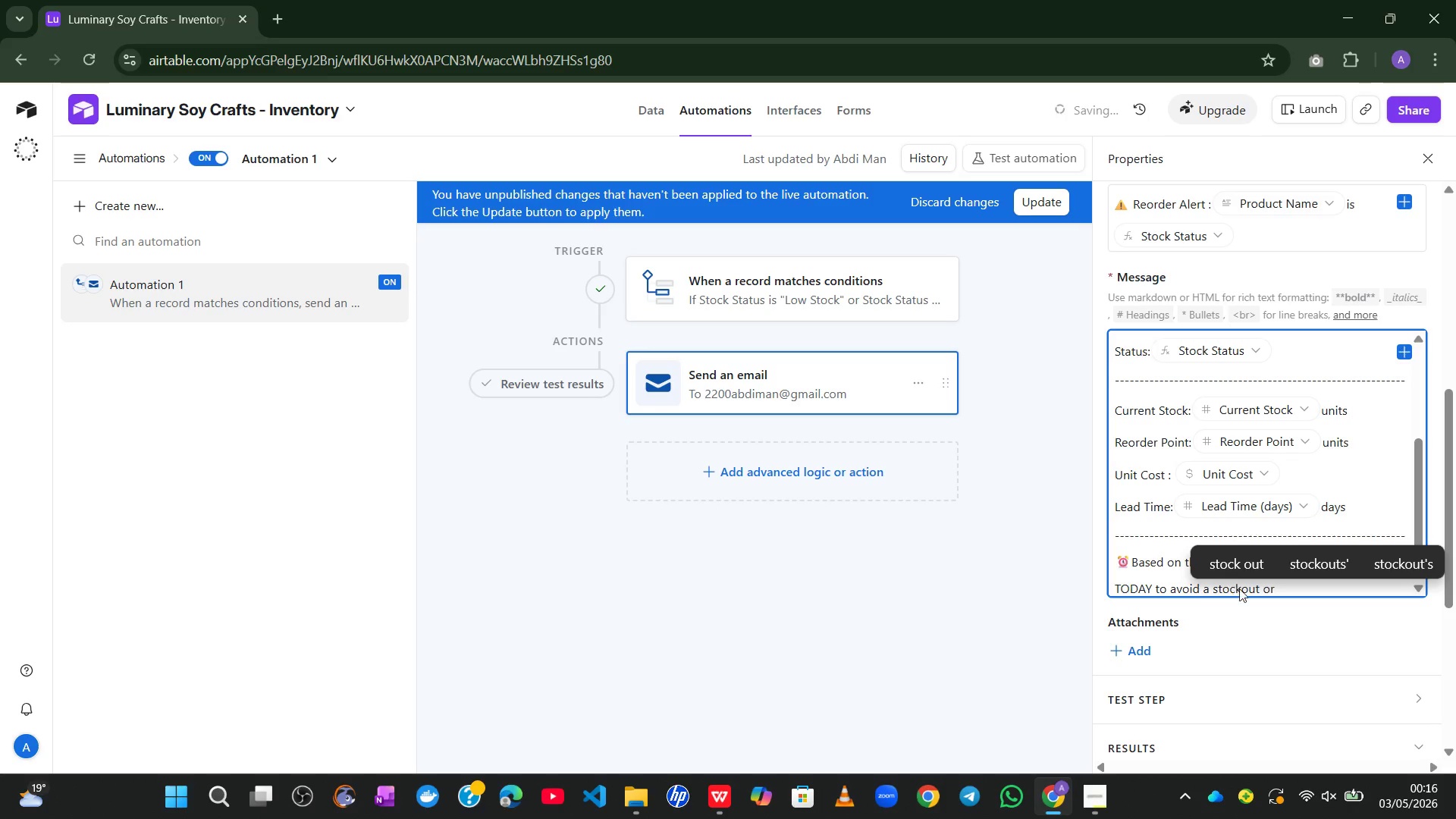 
left_click([1247, 628])
 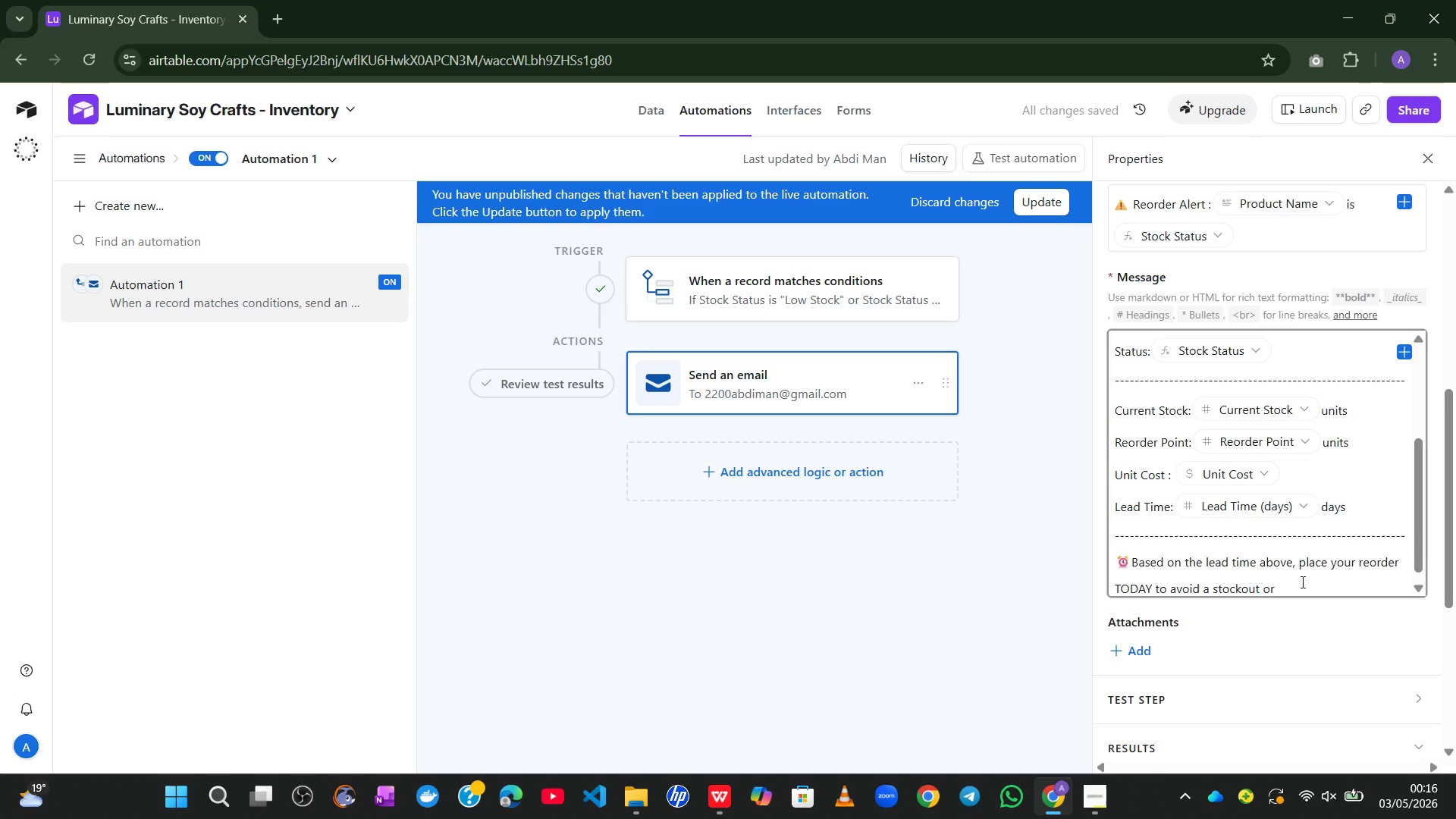 
left_click([1293, 585])
 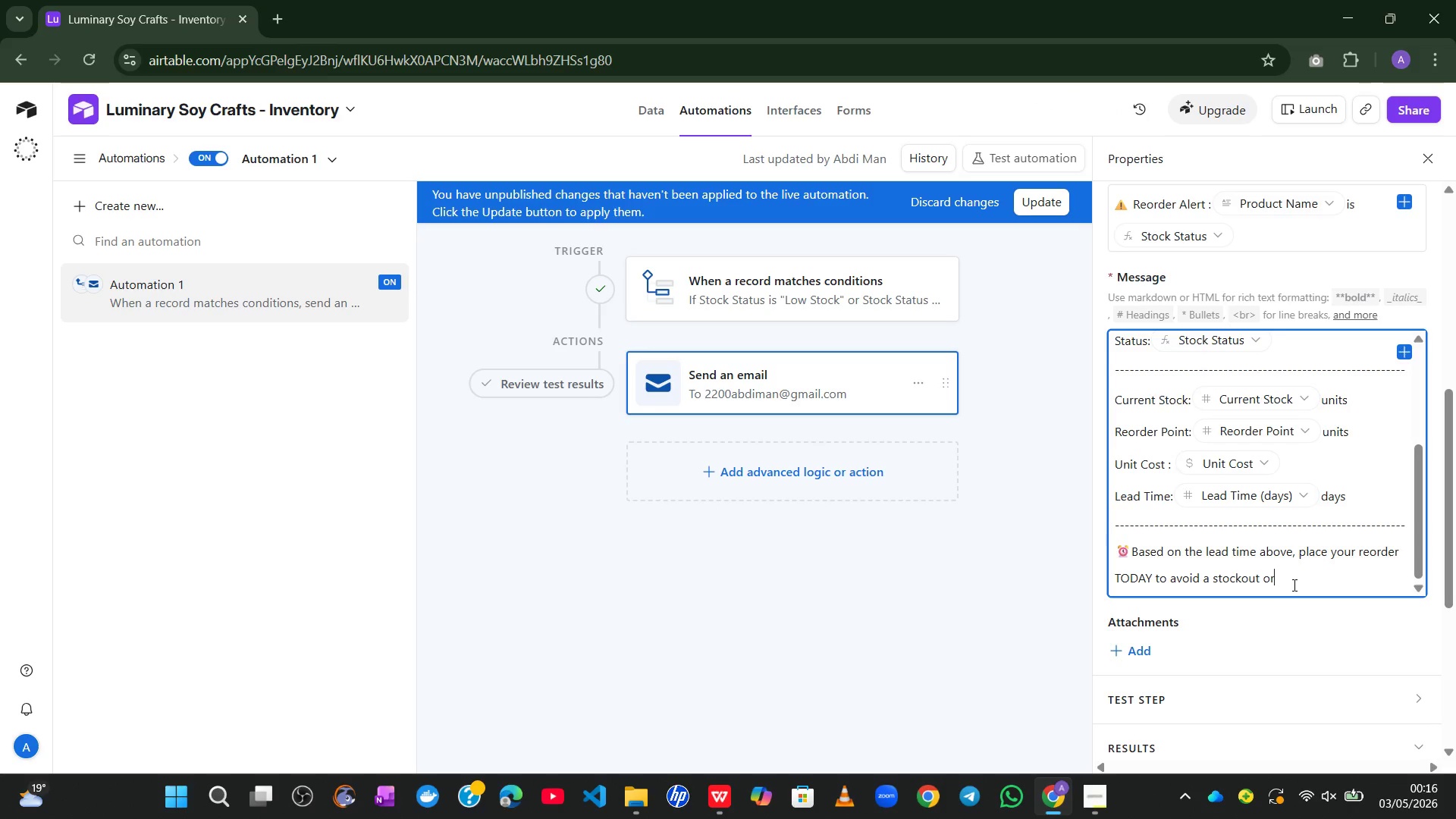 
wait(7.12)
 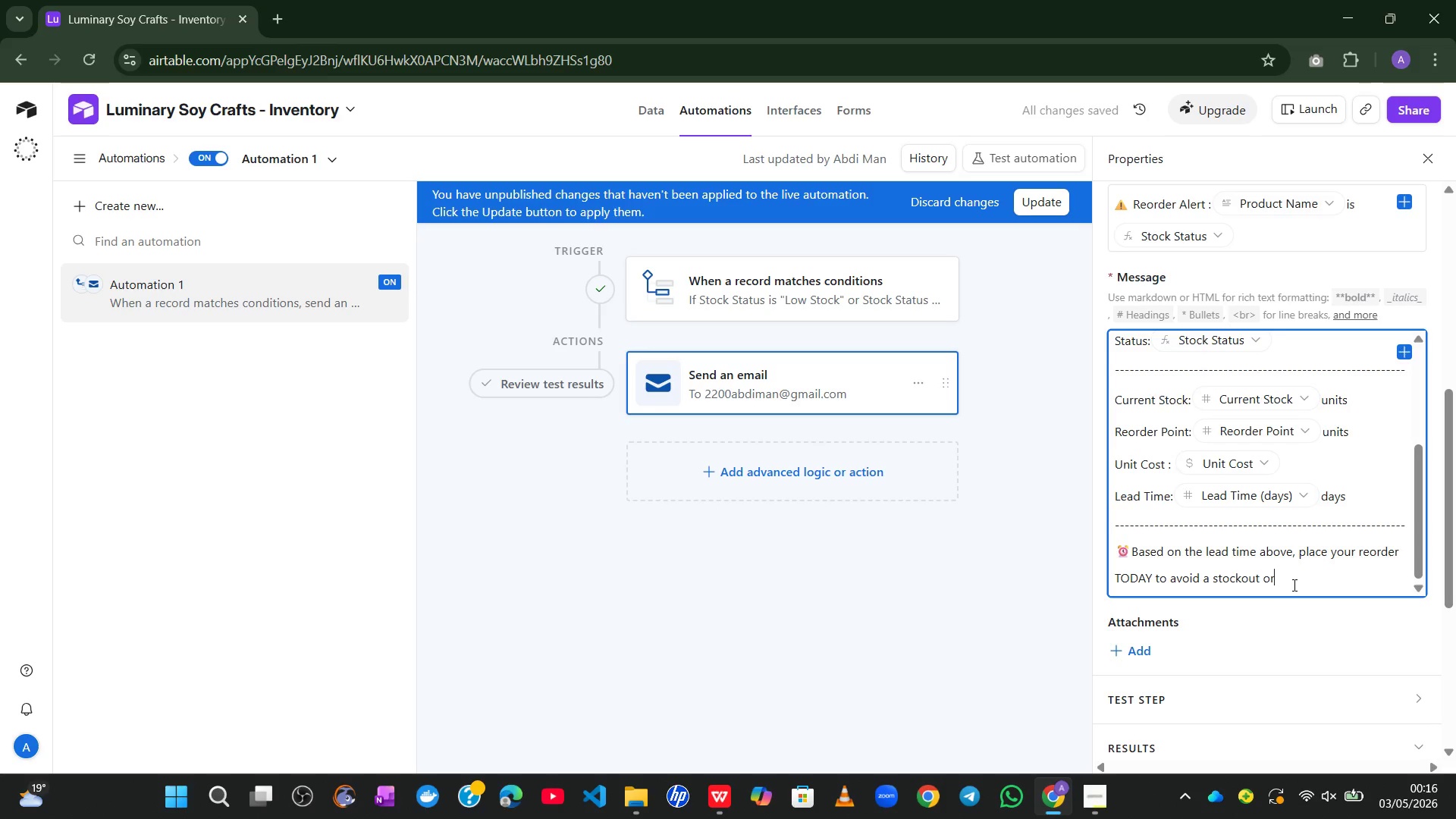 
type( production delay.)
 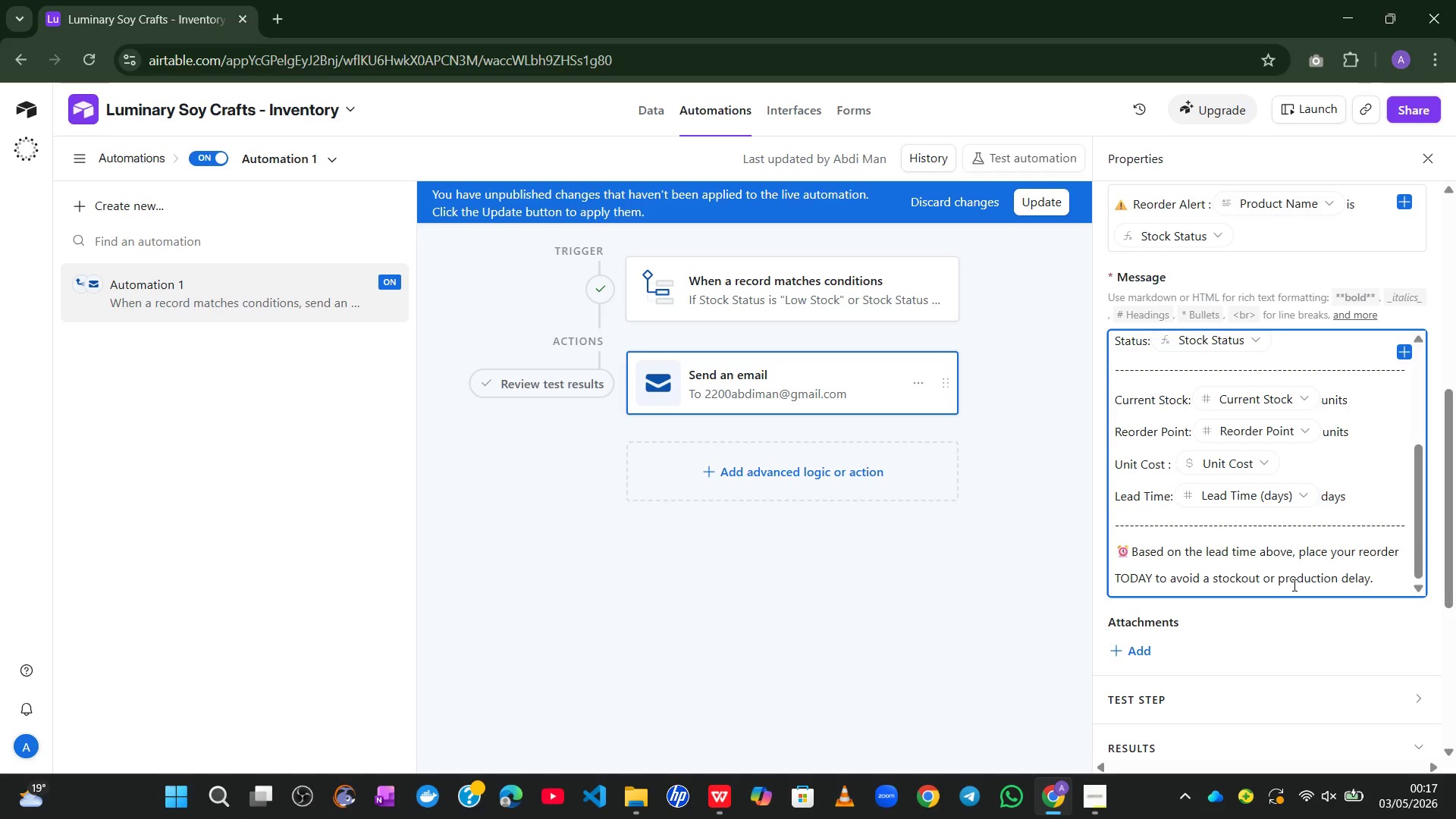 
key(Enter)
 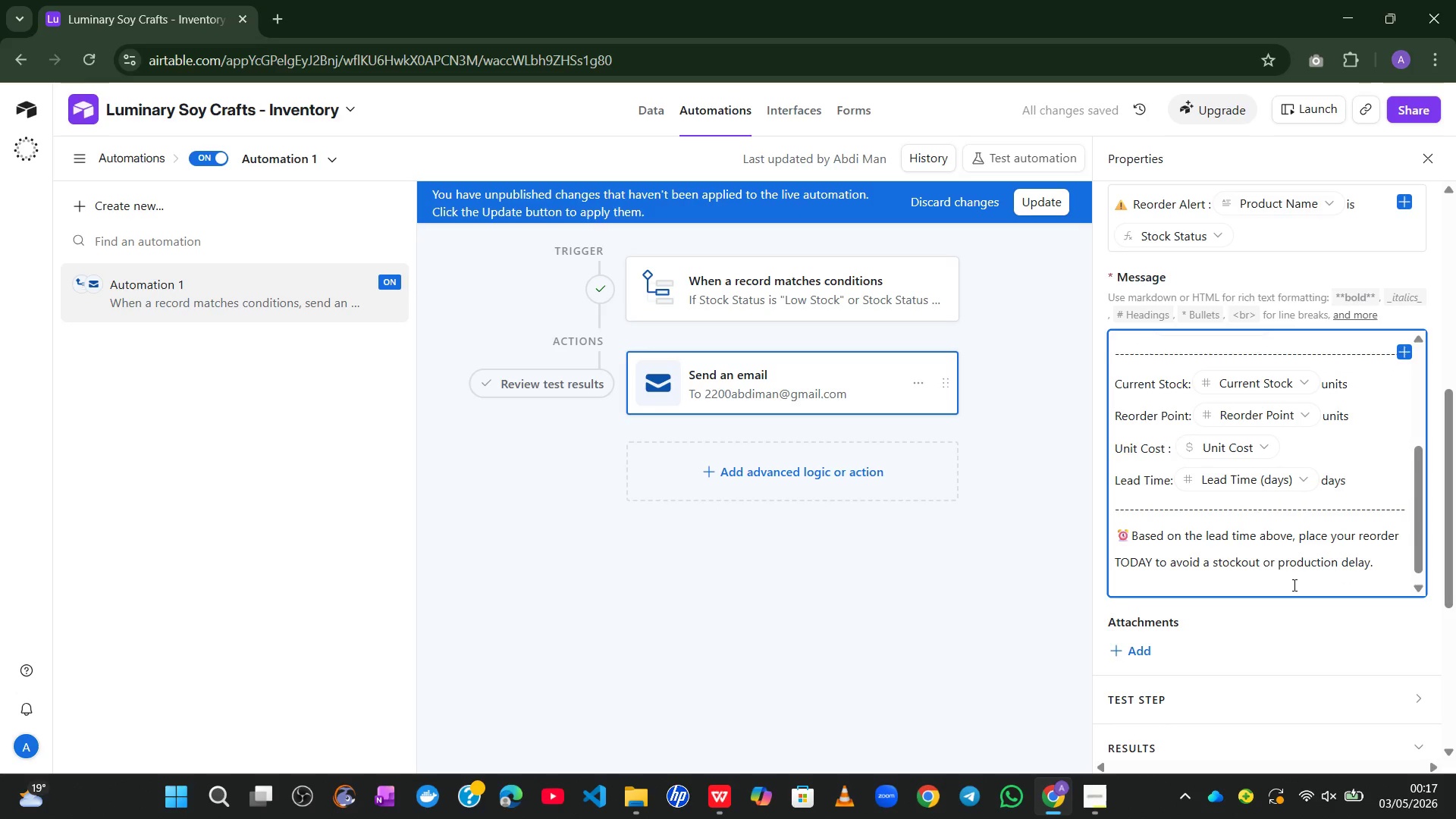 
type(Supplier : )
 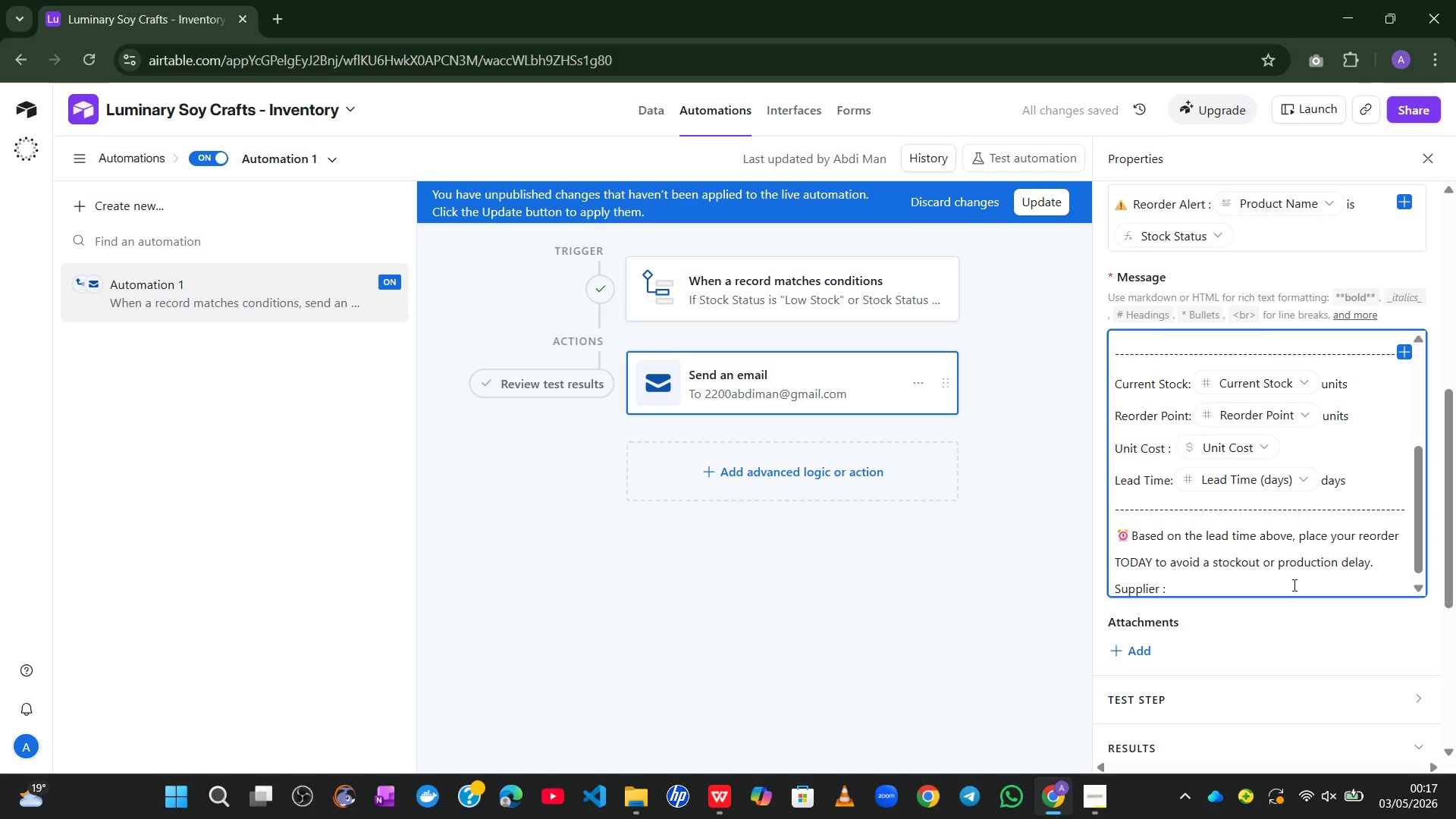 
left_click([1402, 346])
 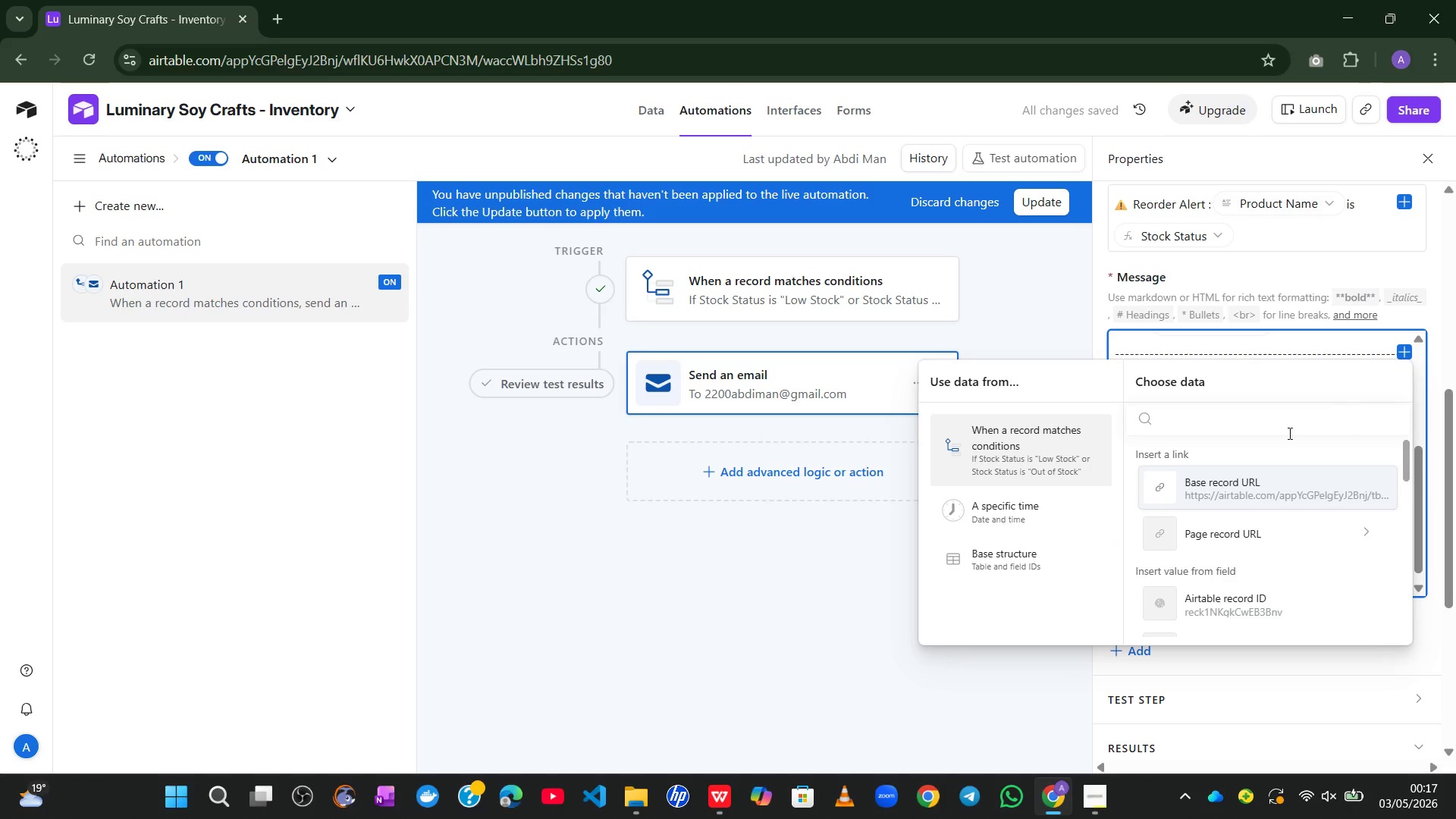 
mouse_move([1242, 507])
 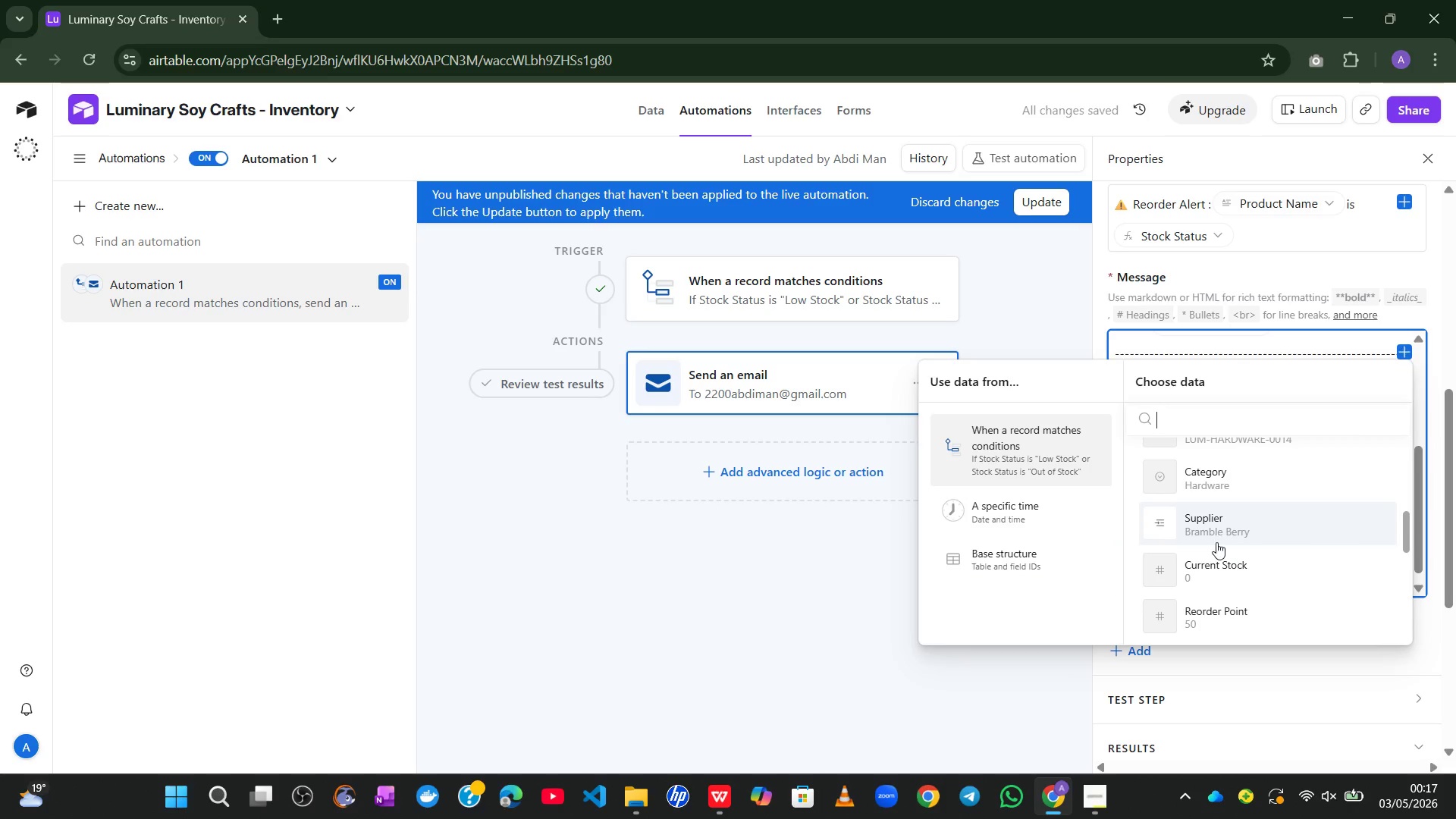 
left_click([1216, 542])
 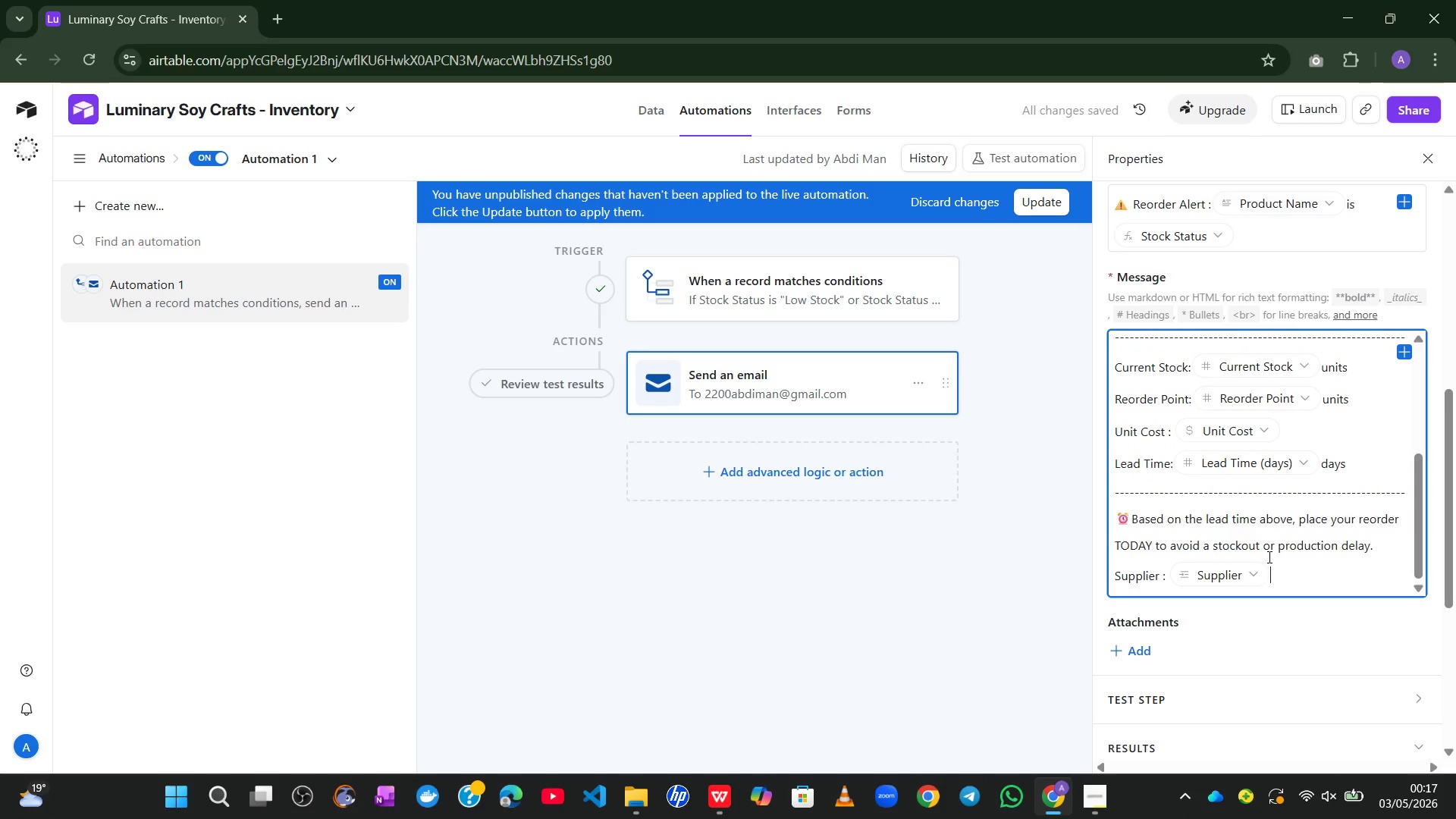 
key(Enter)
 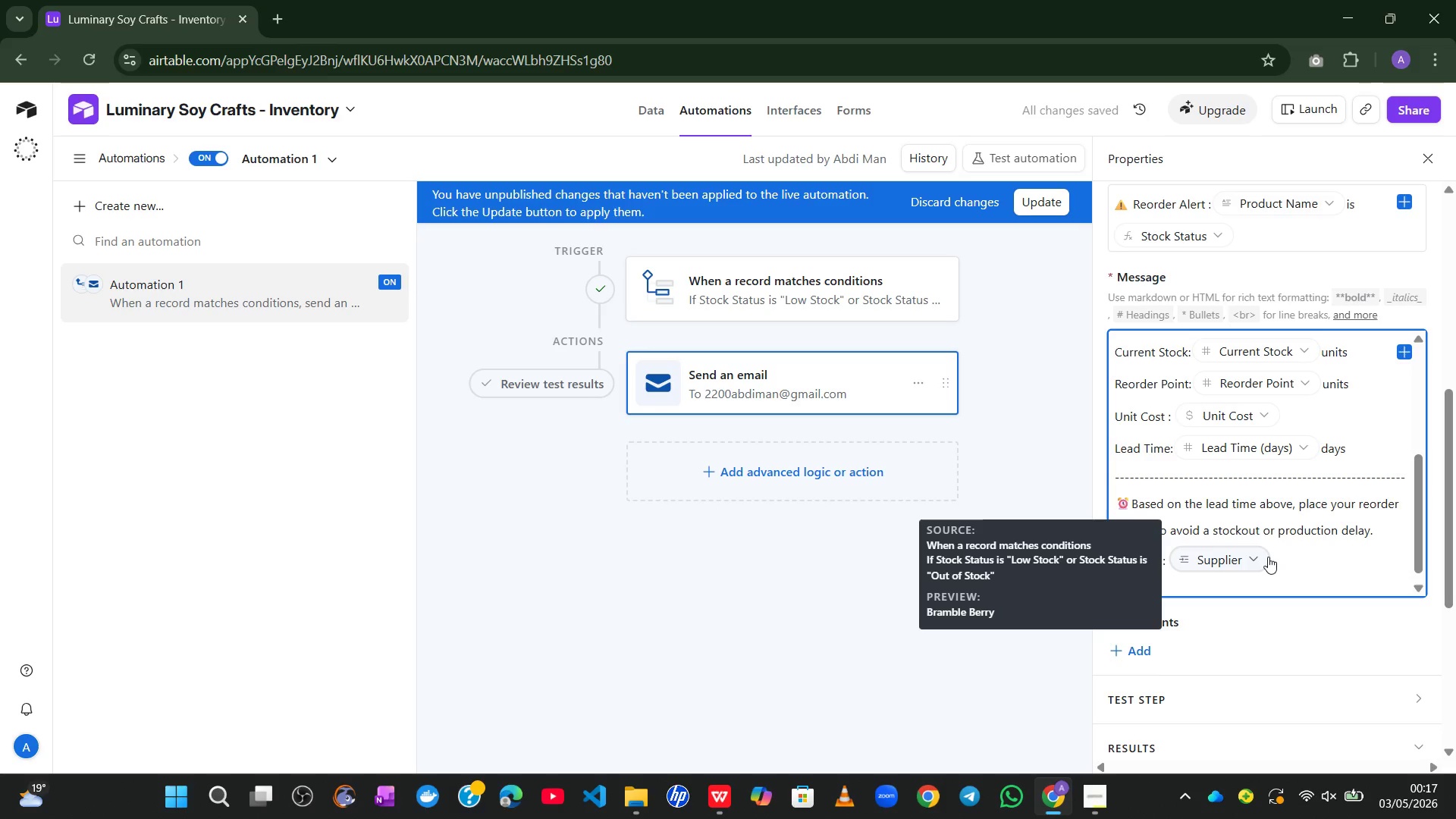 
key(Enter)
 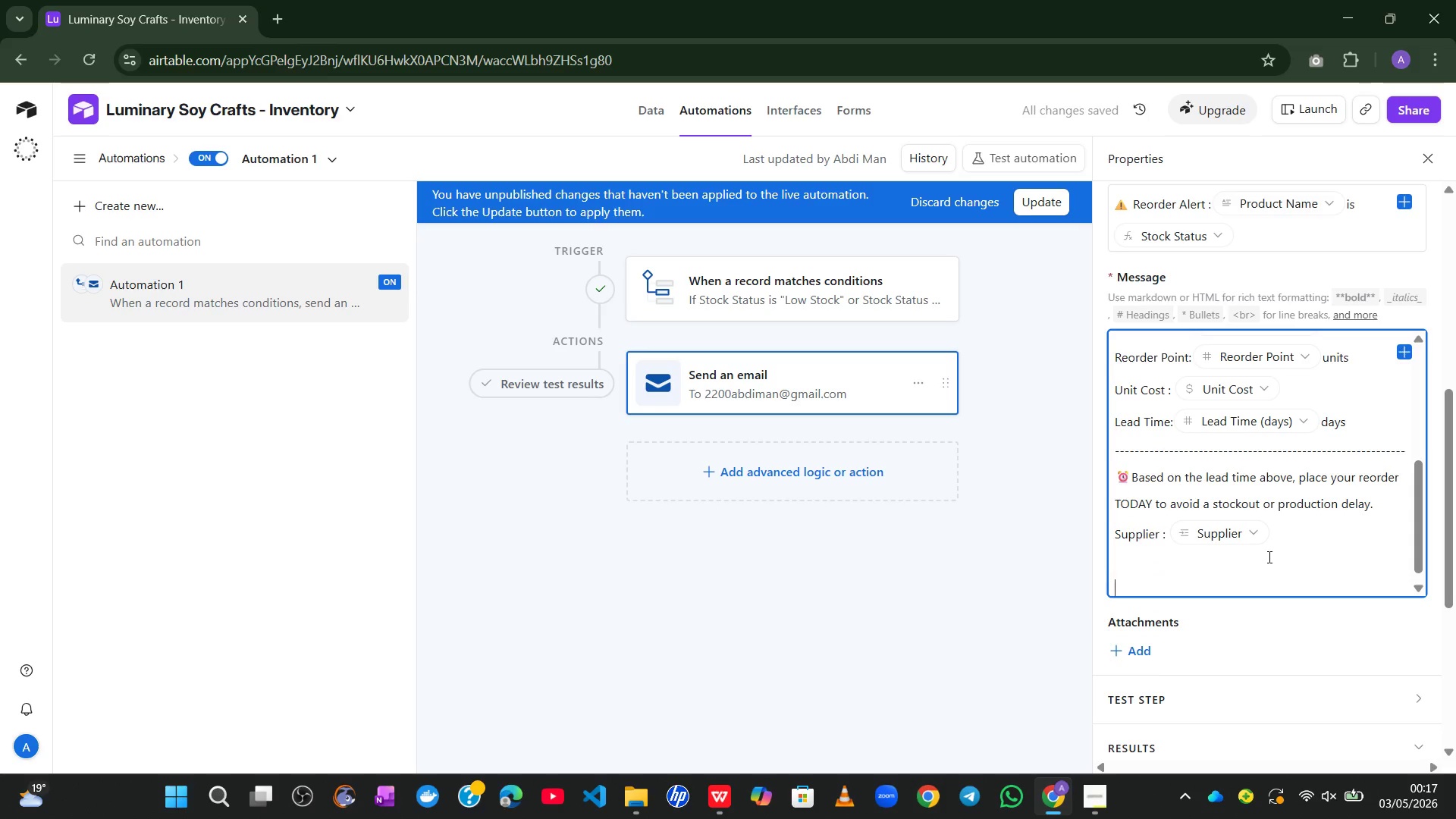 
key(Backspace)
 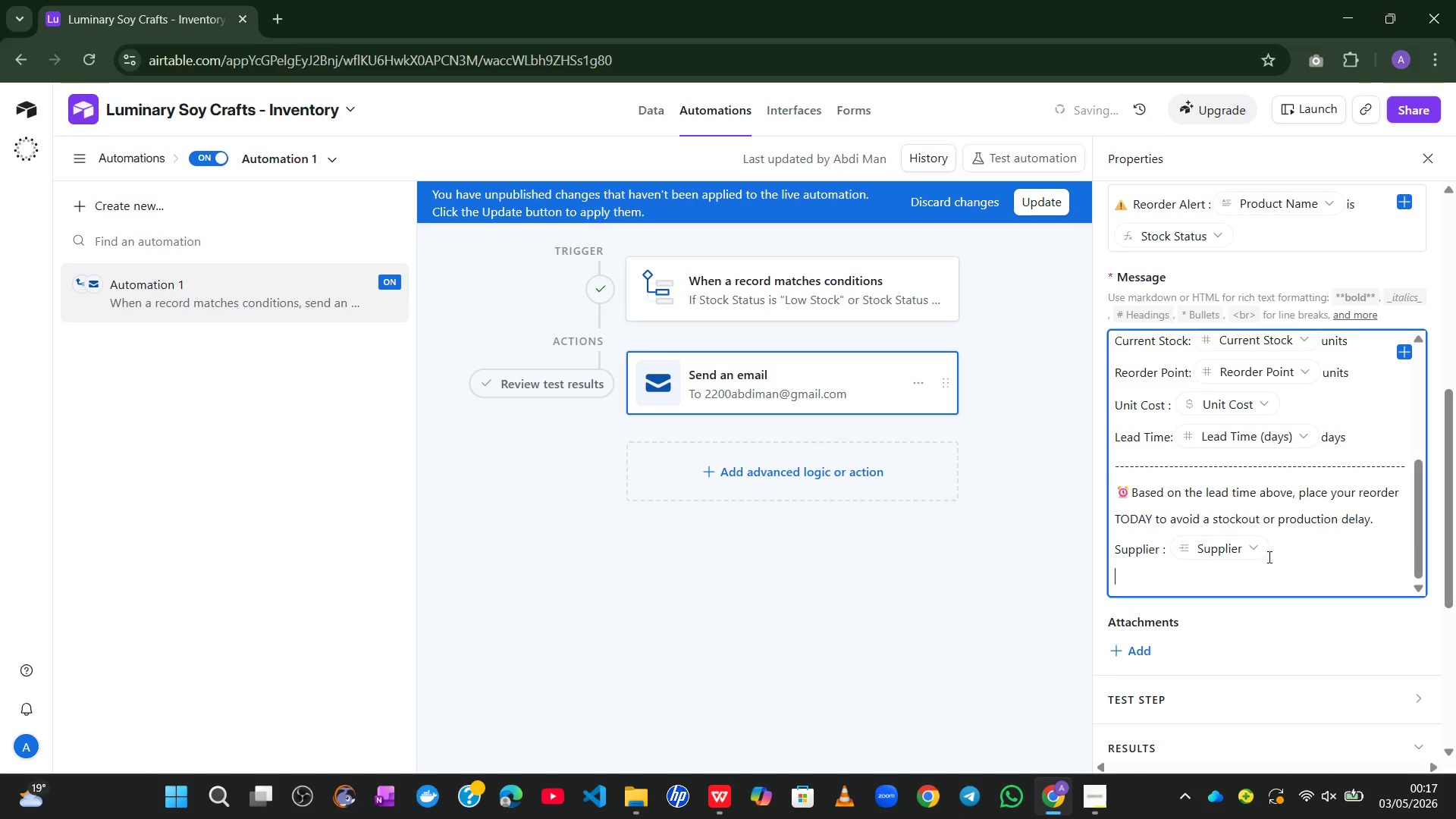 
key(NumpadSubtract)
 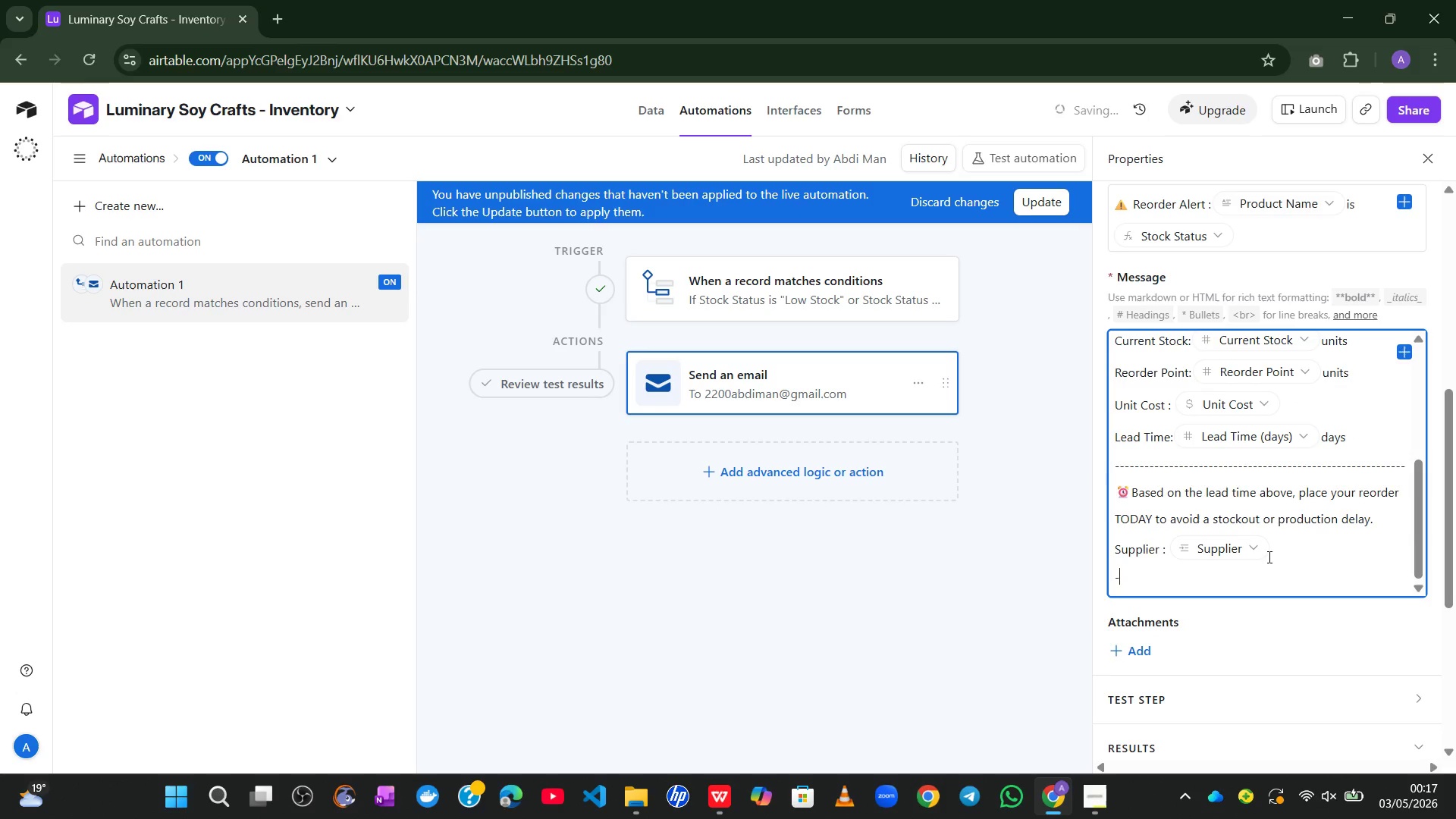 
key(NumpadSubtract)
 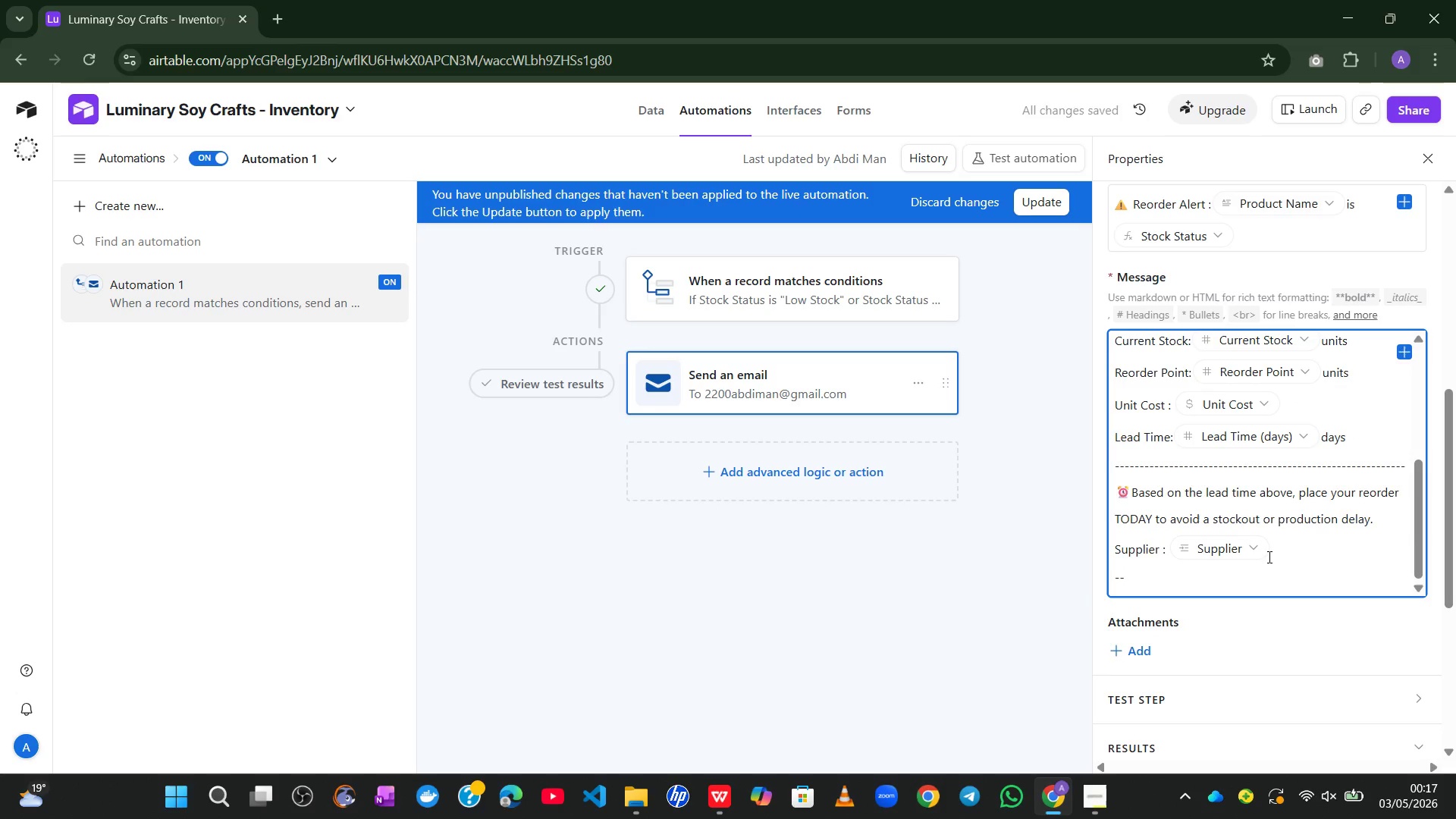 
key(NumpadSubtract)